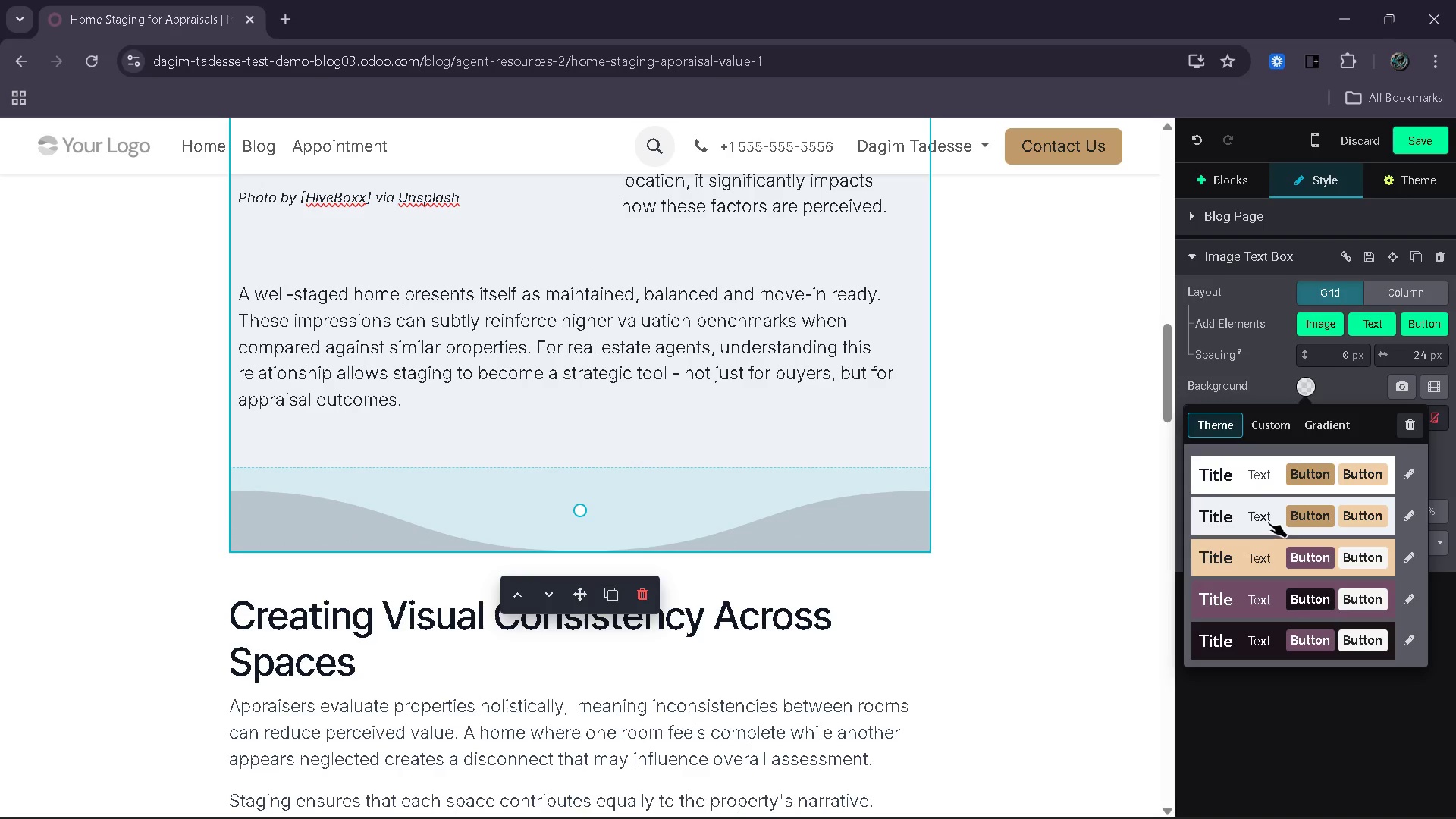 
mouse_move([1266, 524])
 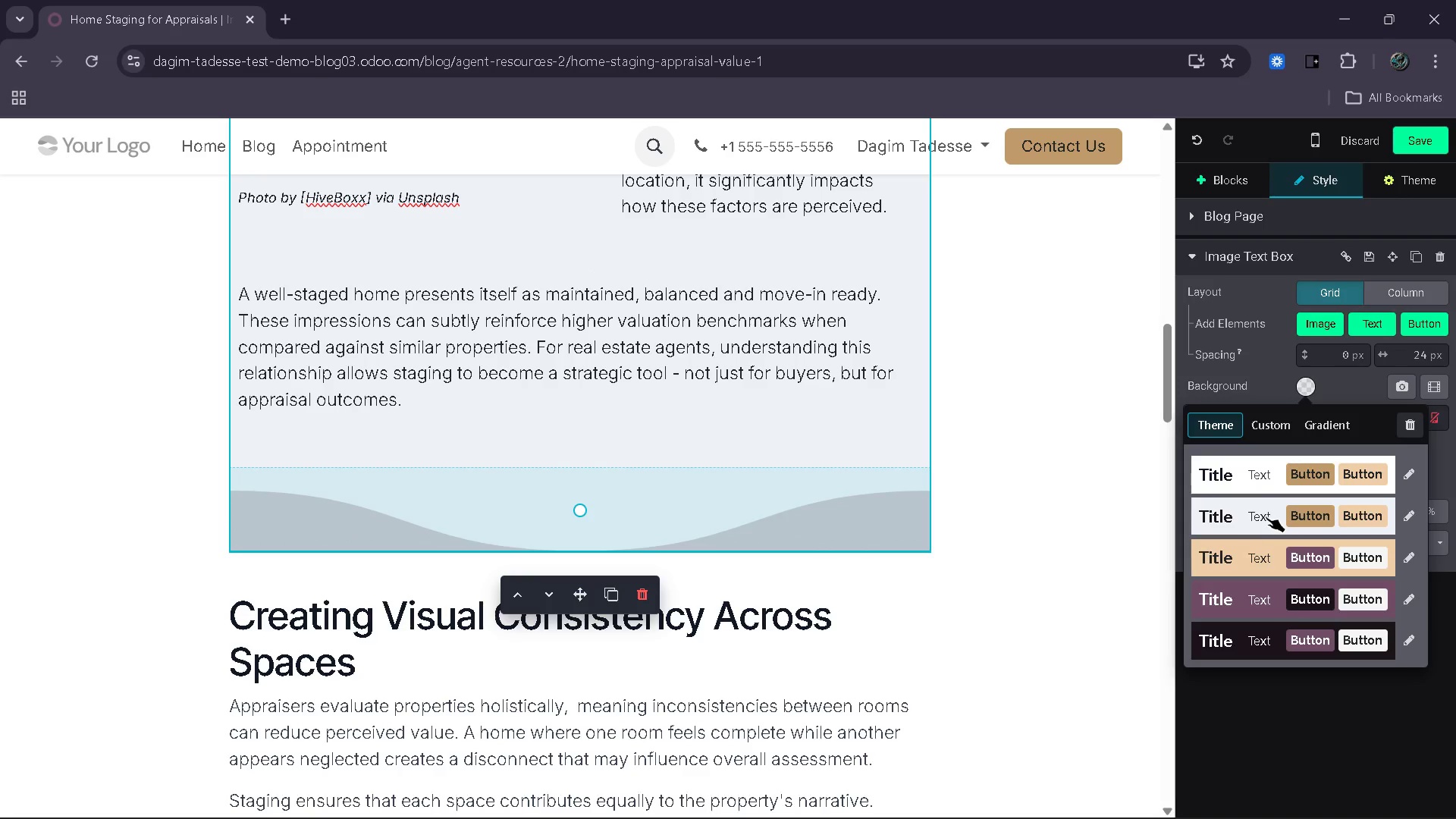 
mouse_move([1271, 507])
 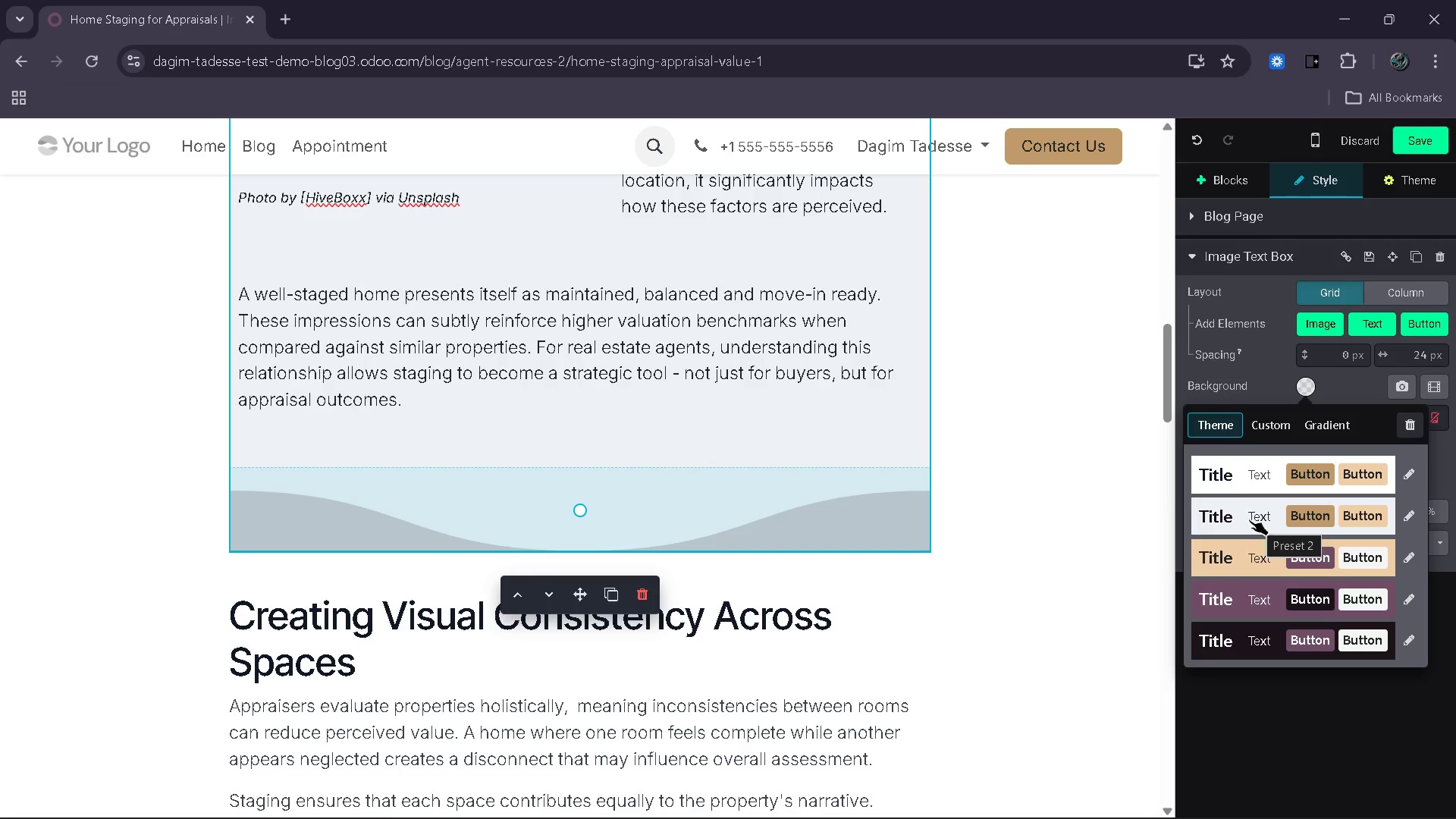 
left_click([1091, 475])
 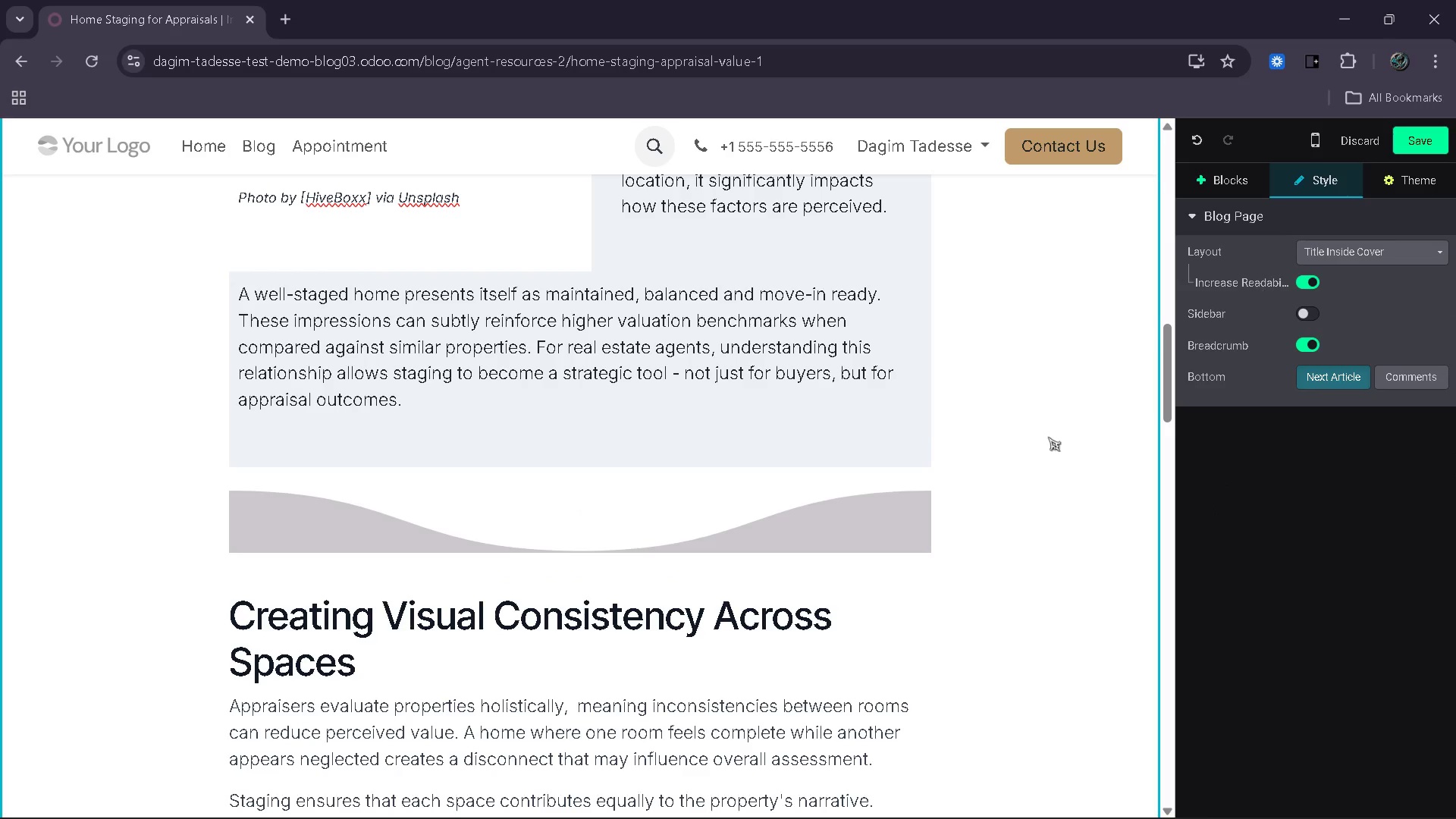 
left_click([867, 519])
 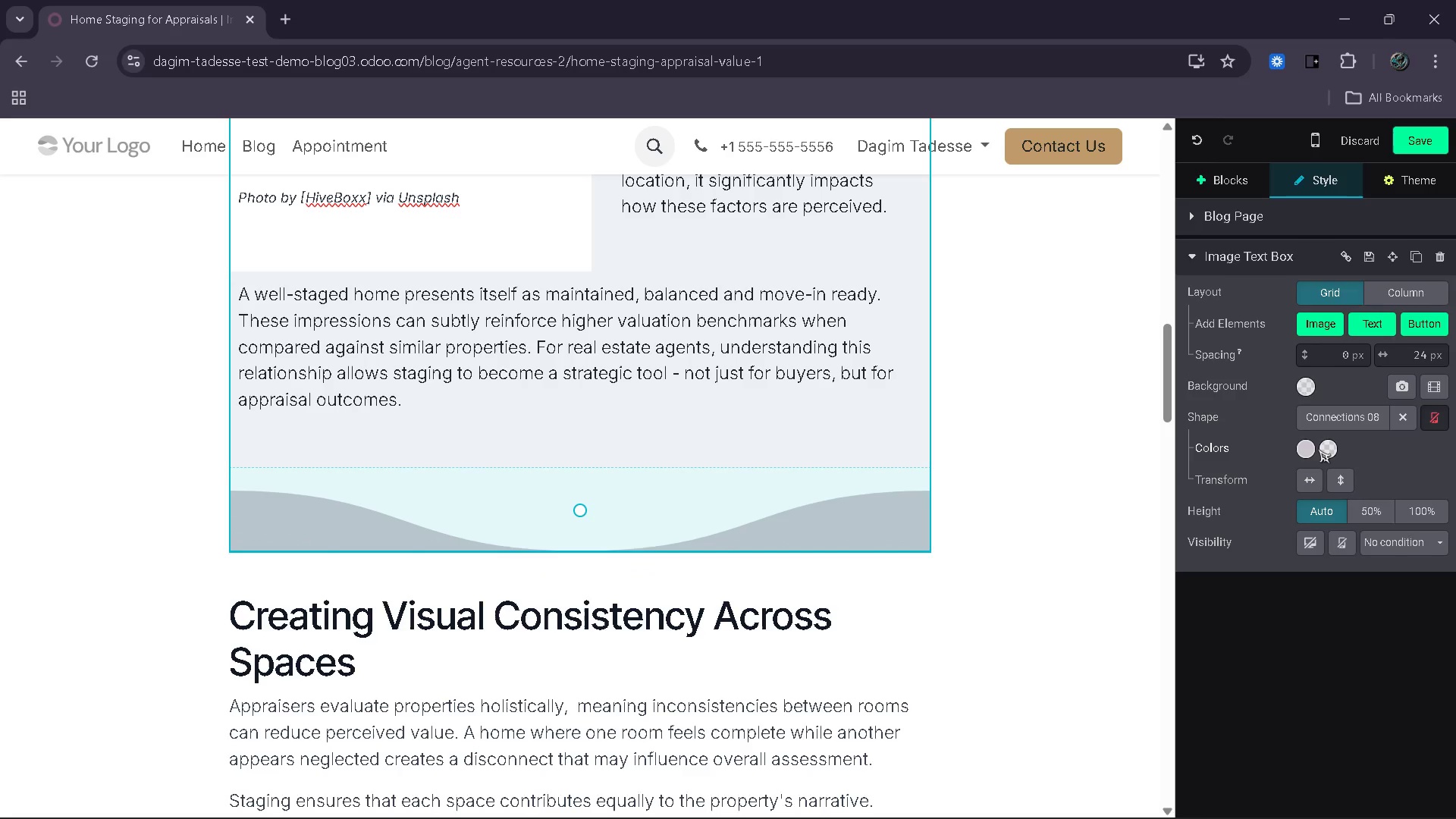 
left_click([1305, 450])
 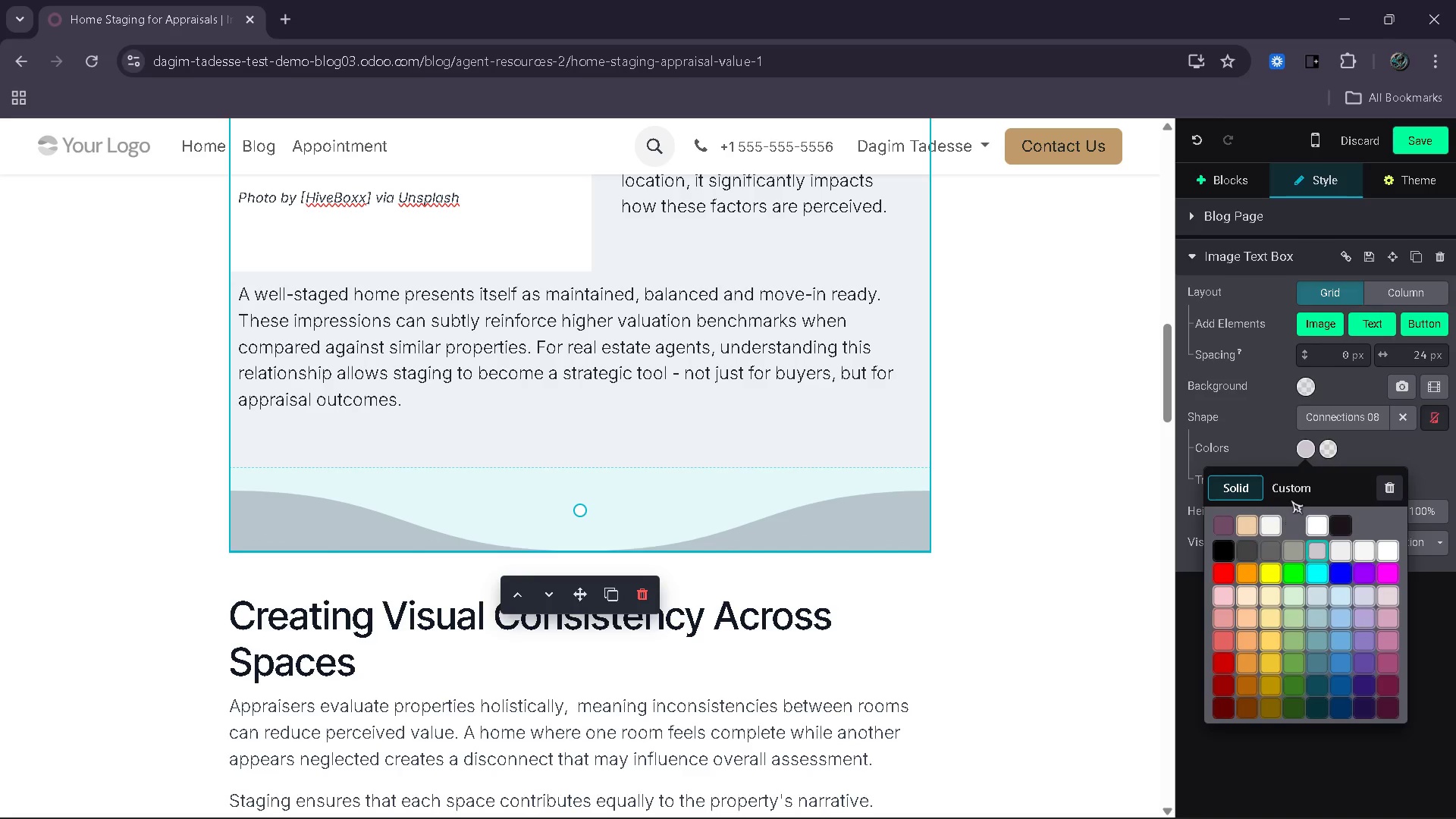 
left_click([1297, 489])
 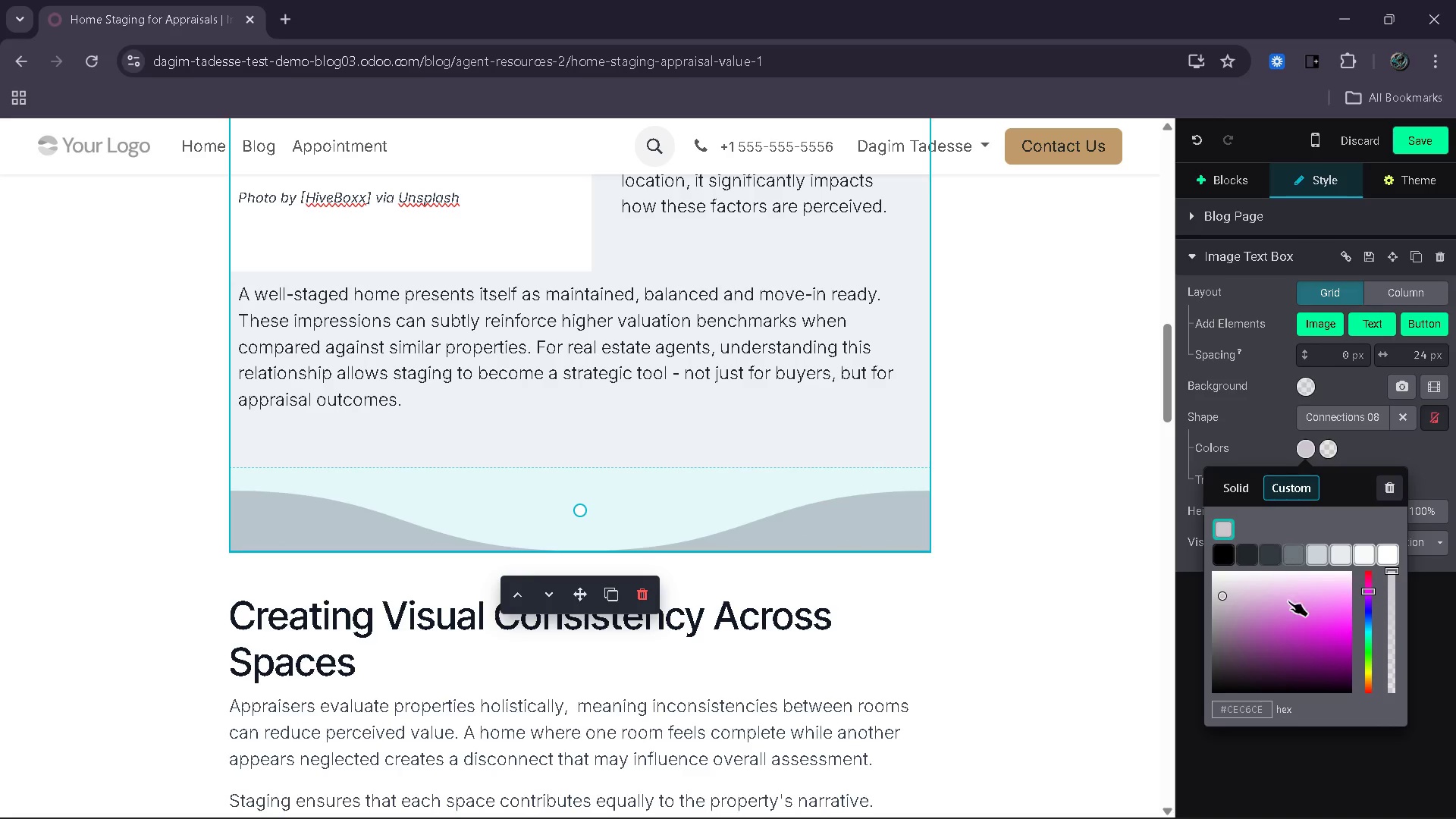 
left_click([1255, 720])
 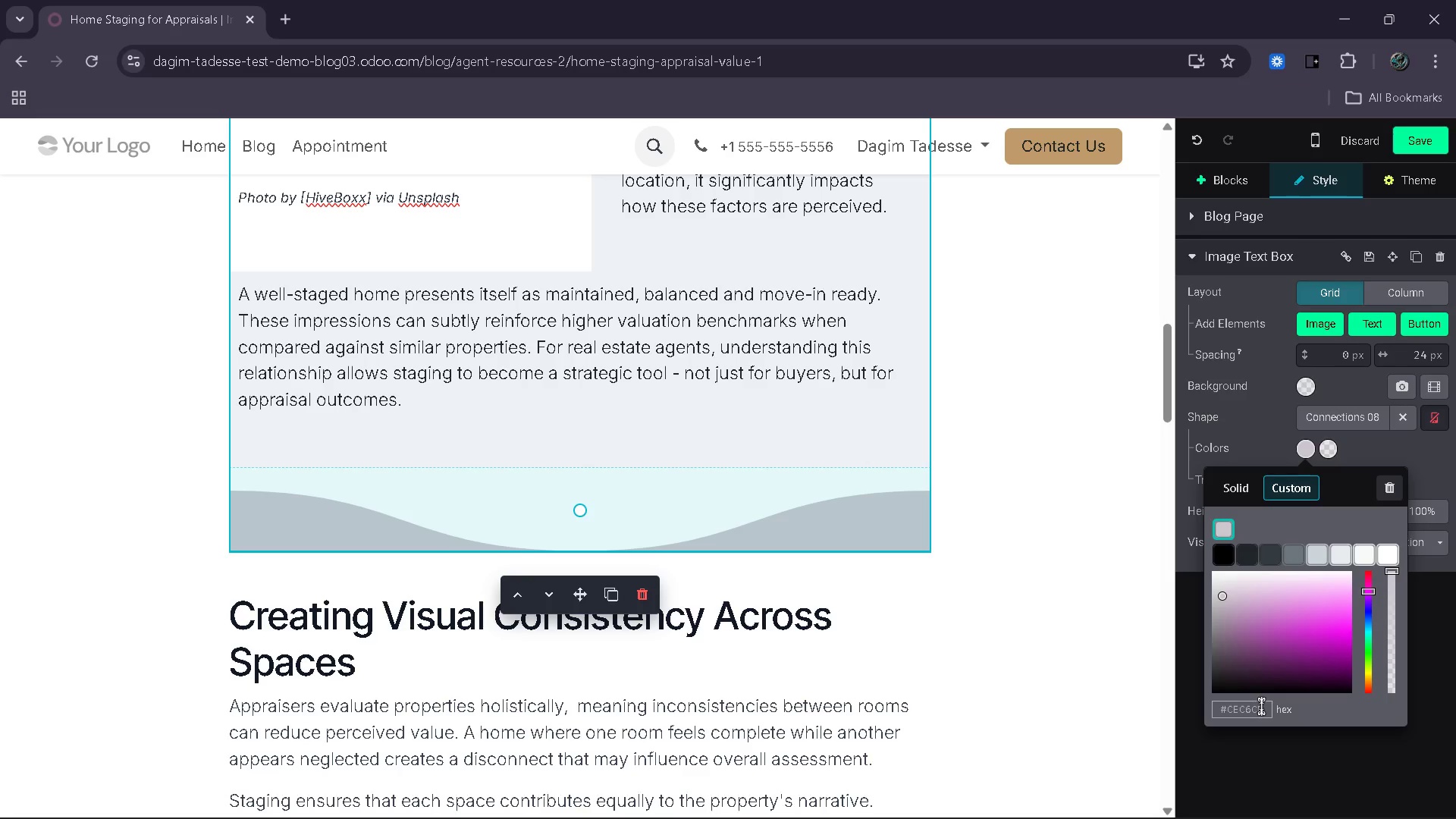 
left_click([1261, 706])
 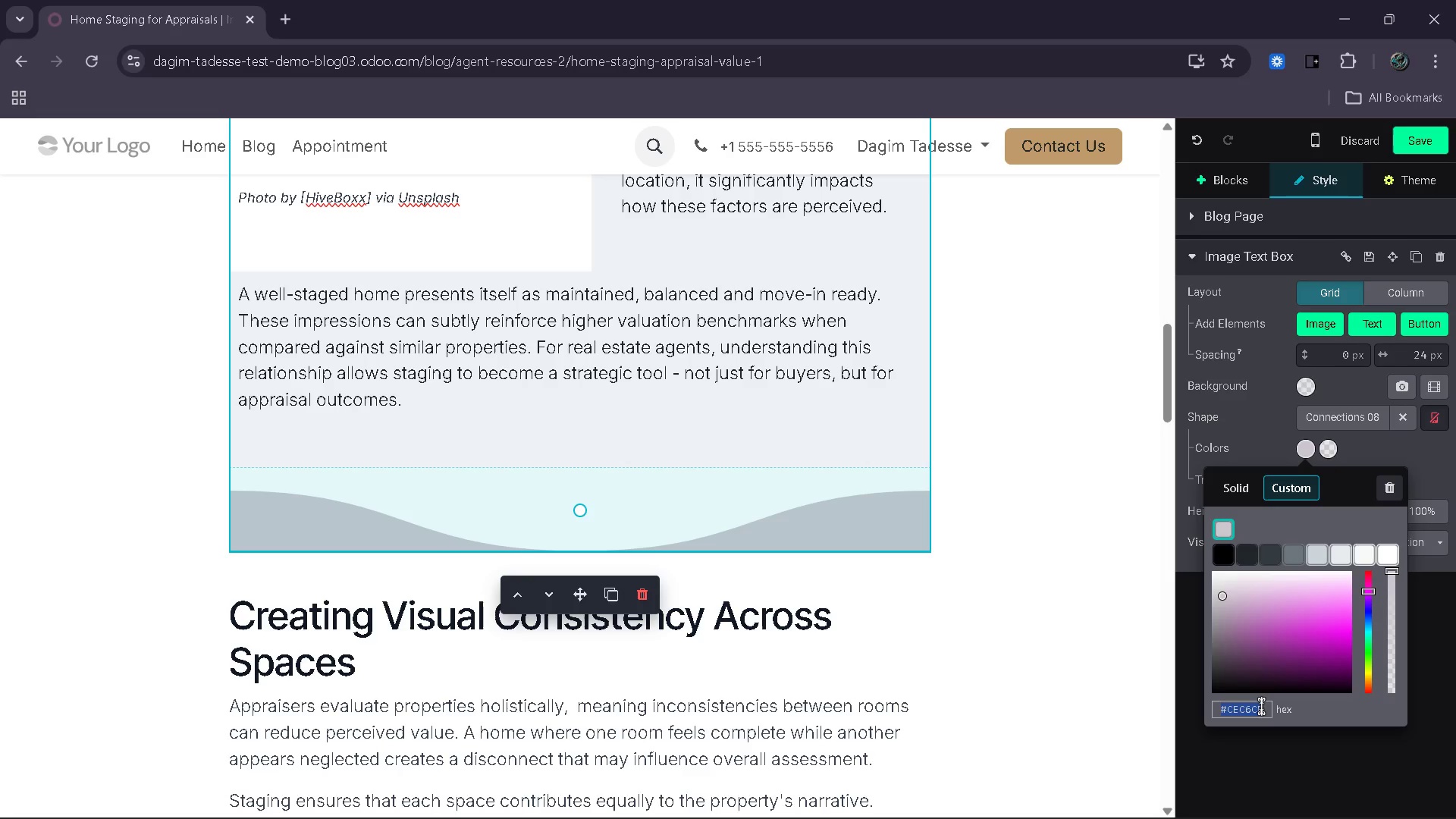 
key(Control+V)
 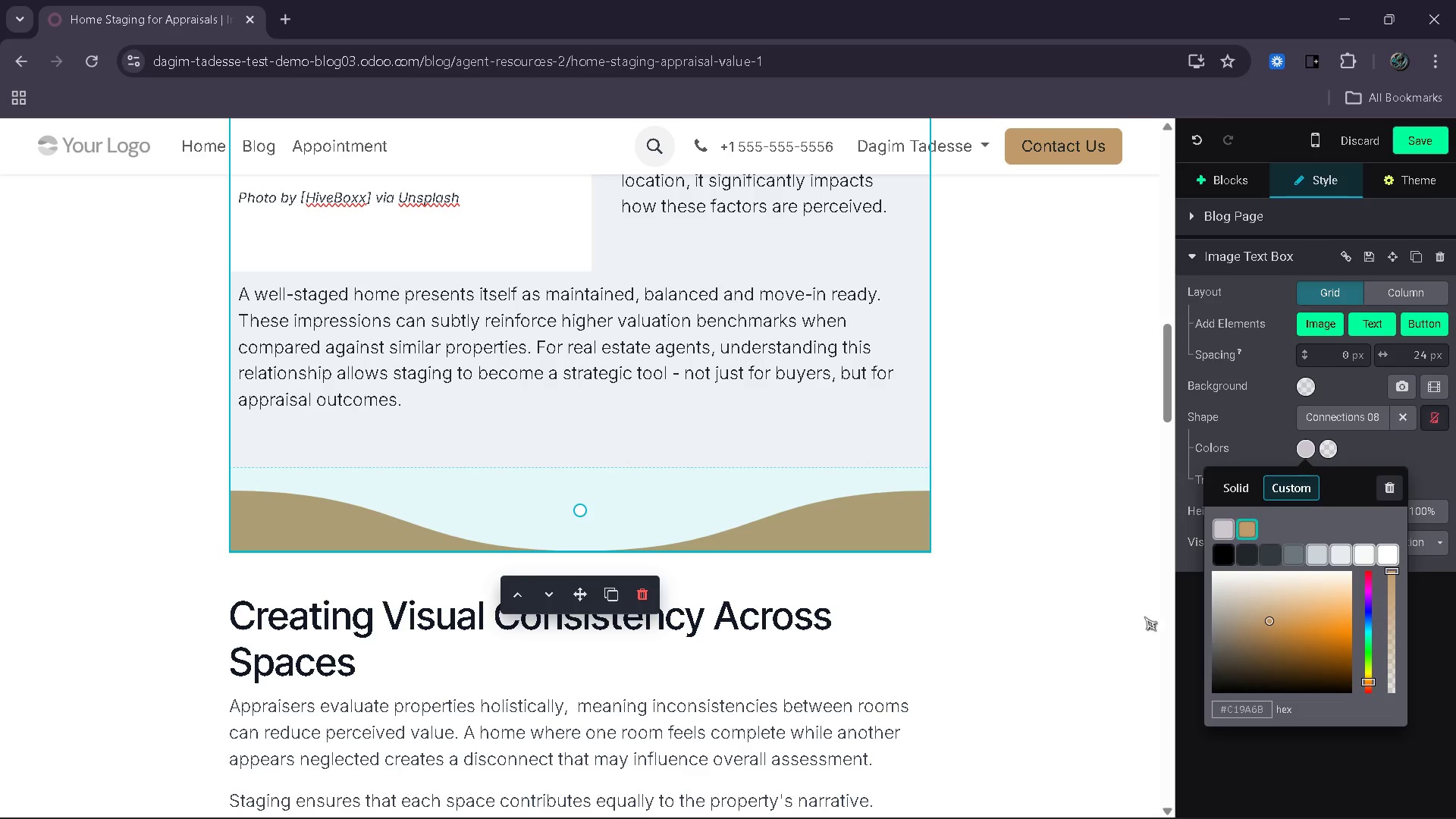 
left_click([1117, 566])
 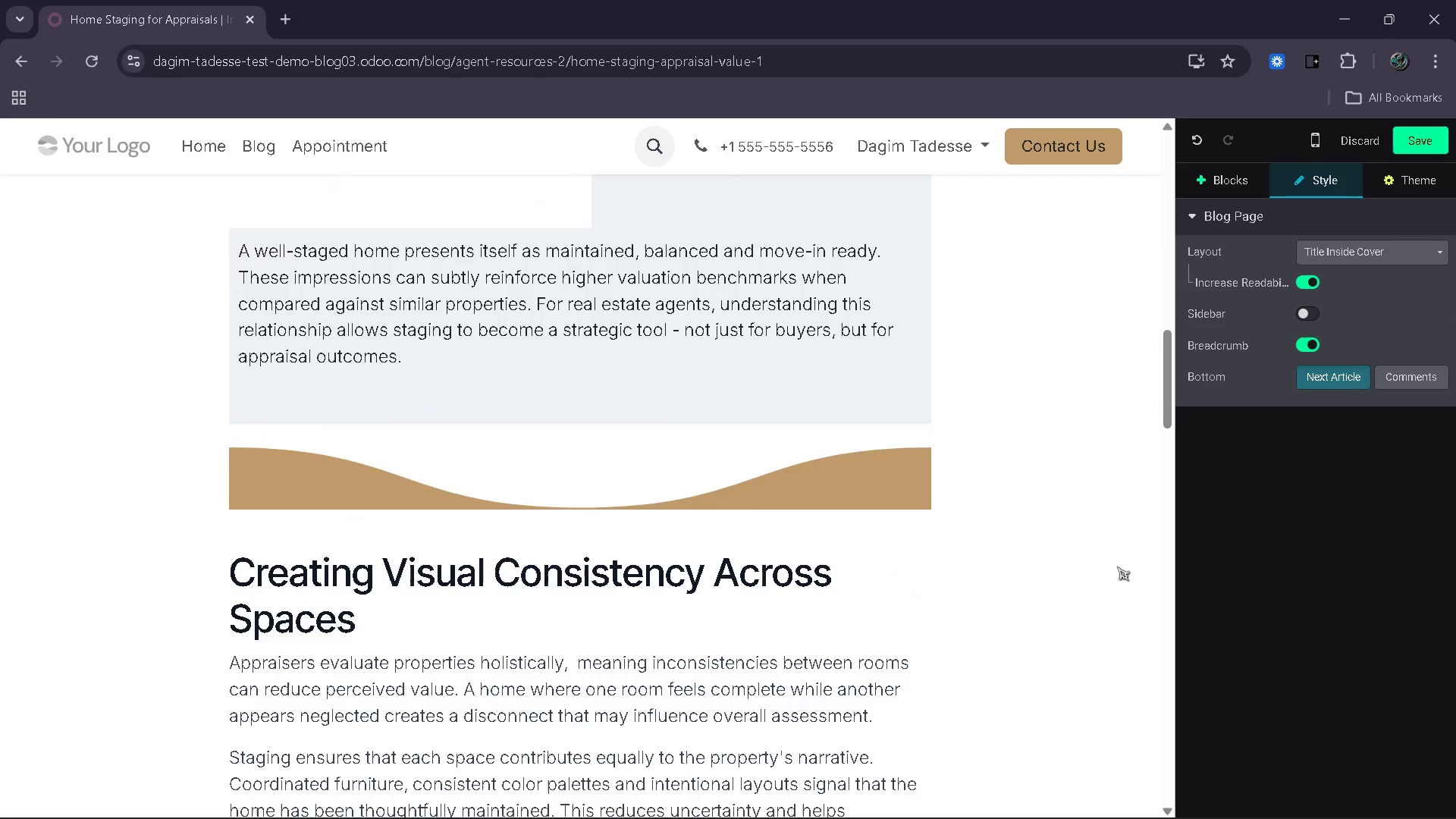 
left_click([919, 453])
 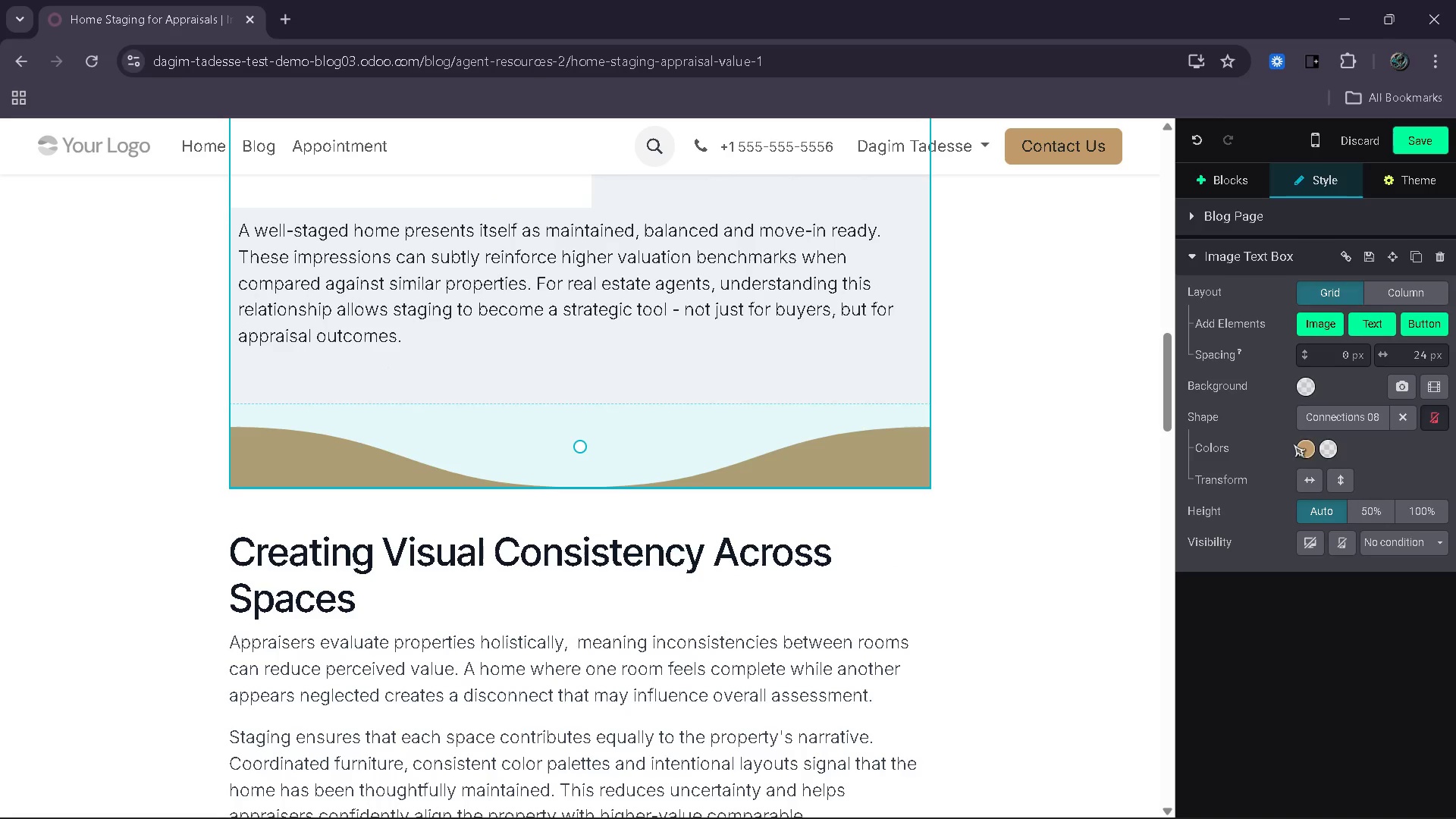 
left_click([1299, 449])
 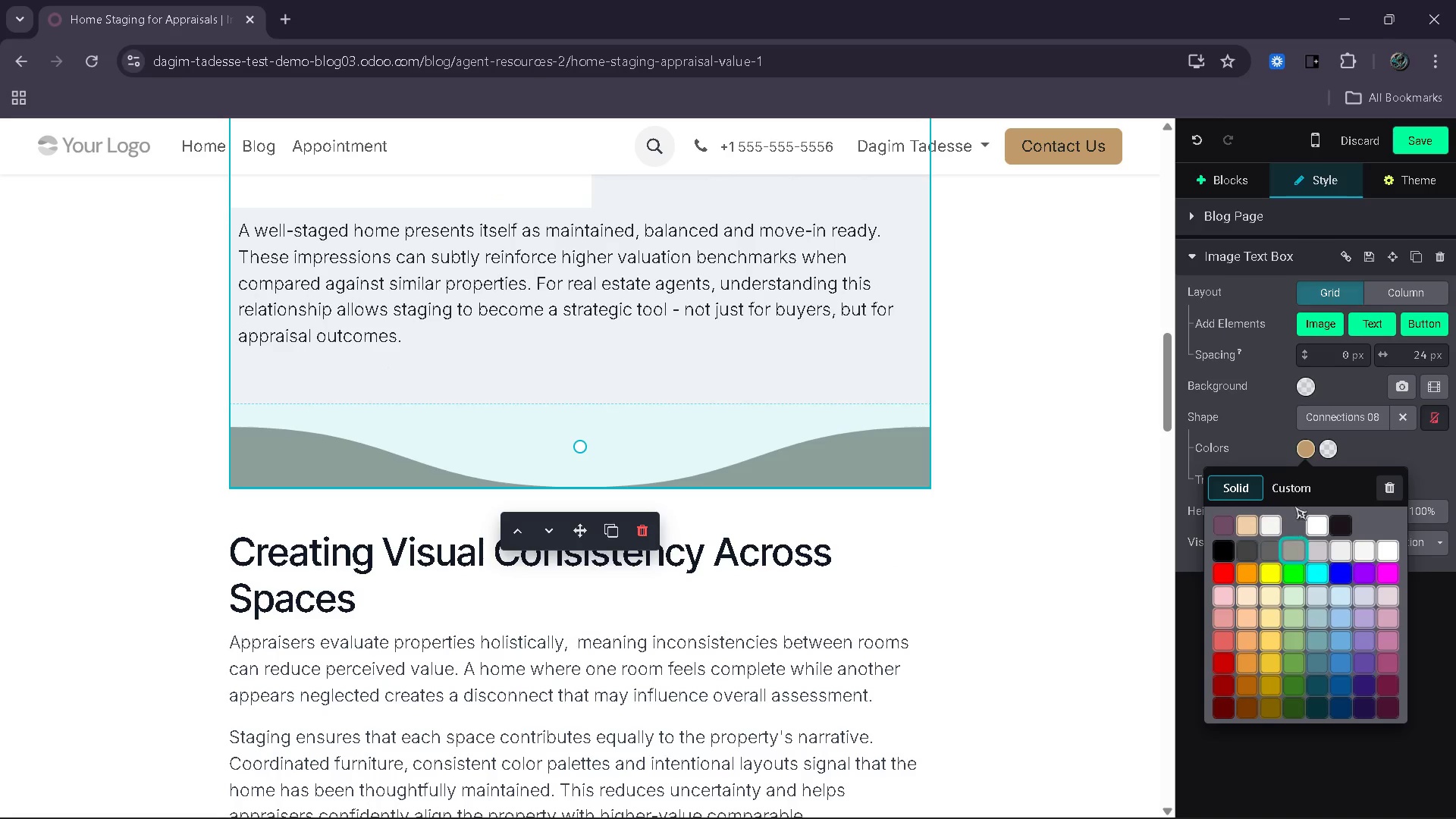 
left_click([1298, 495])
 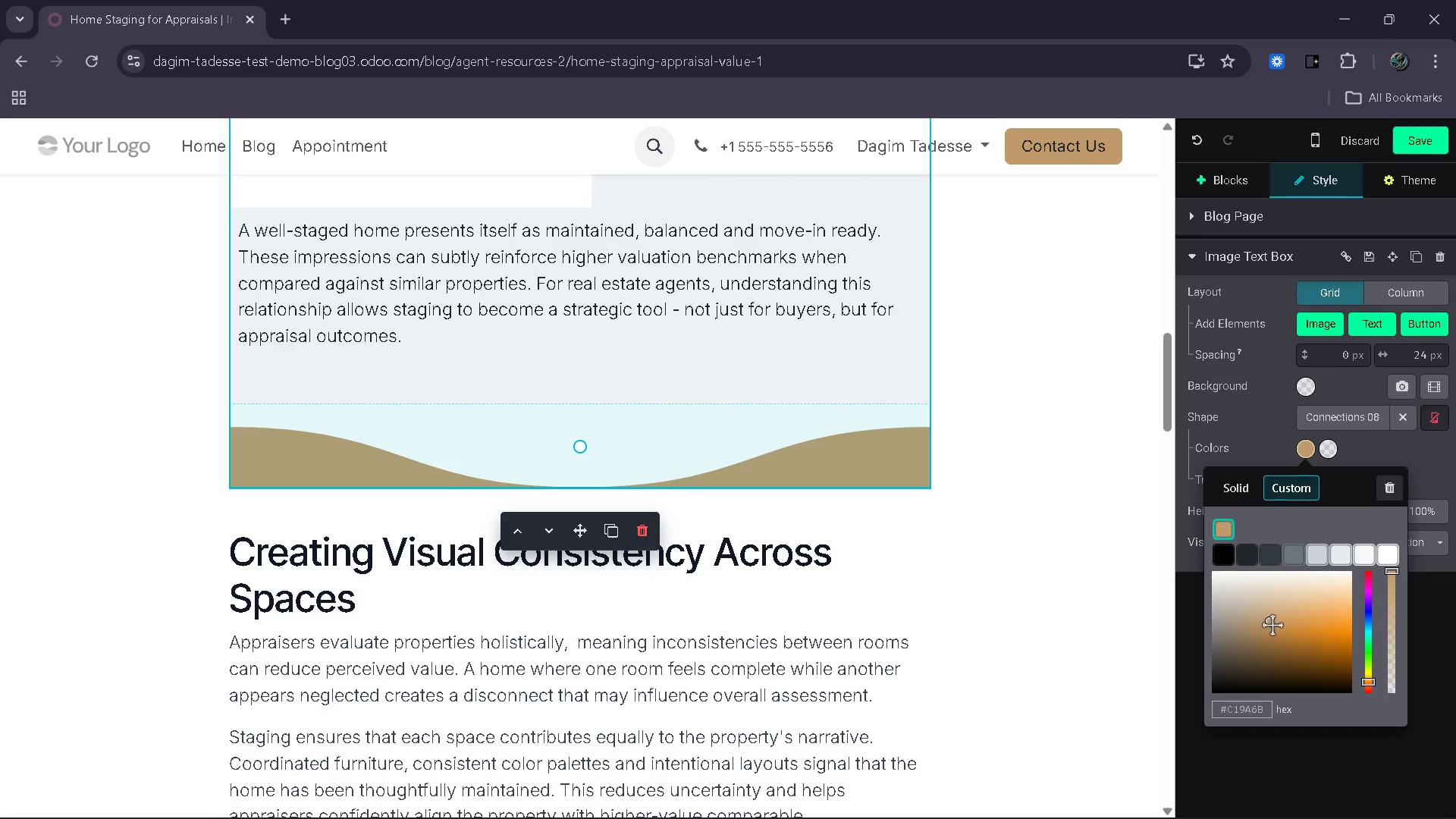 
left_click_drag(start_coordinate=[1272, 625], to_coordinate=[1272, 598])
 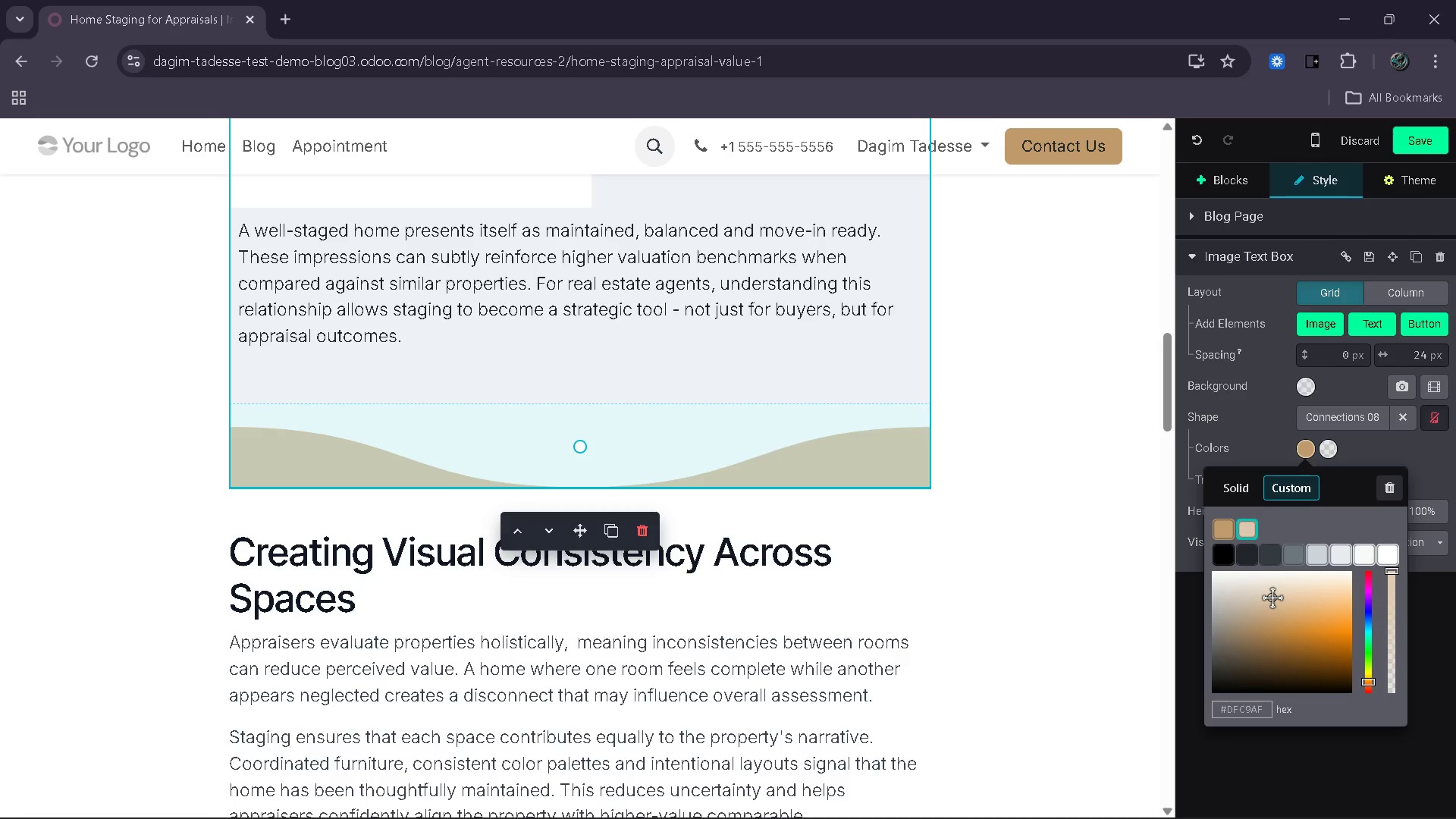 
left_click_drag(start_coordinate=[1272, 598], to_coordinate=[1262, 594])
 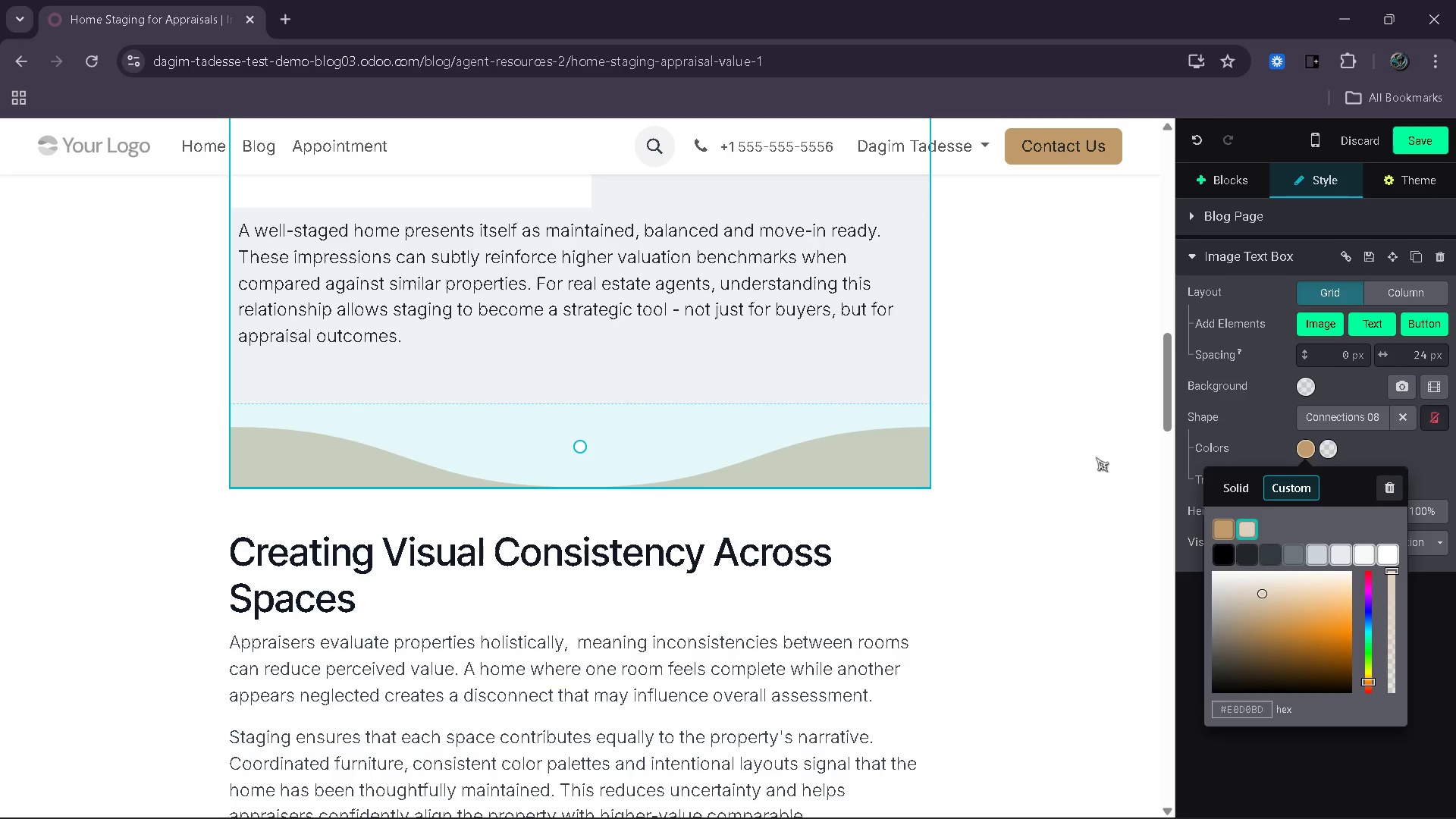 
left_click([1096, 457])
 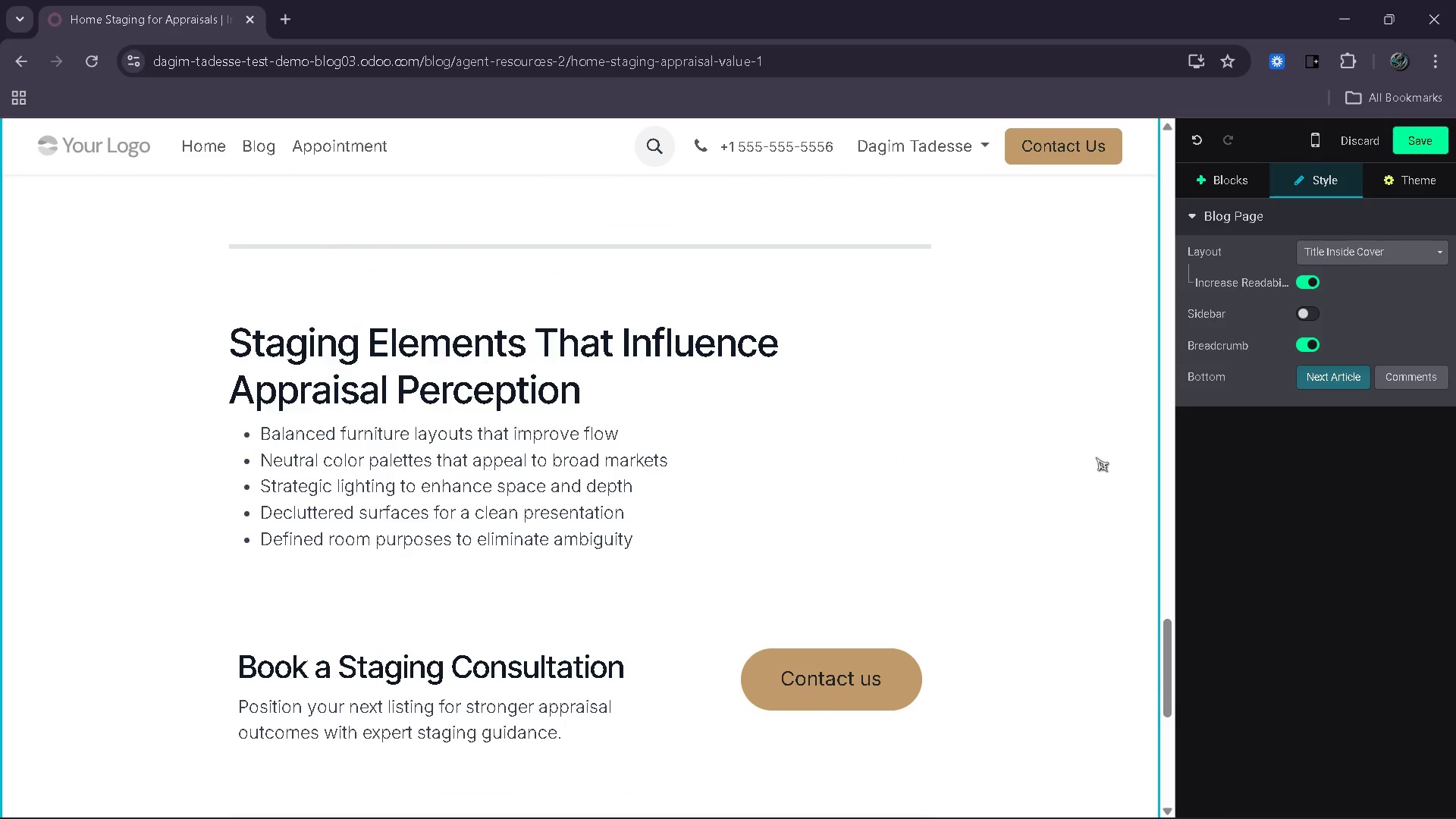 
wait(13.48)
 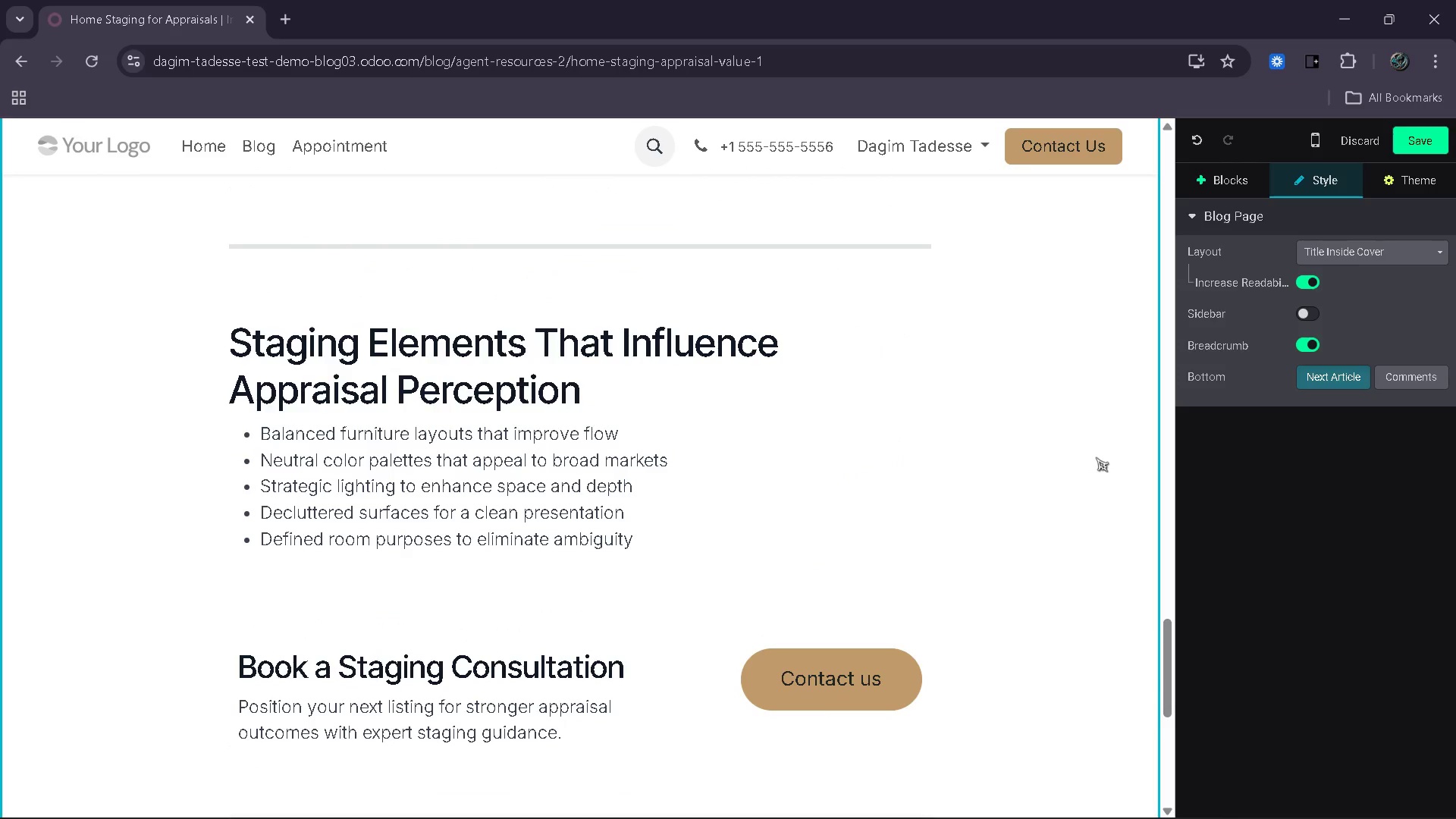 
left_click([1411, 142])
 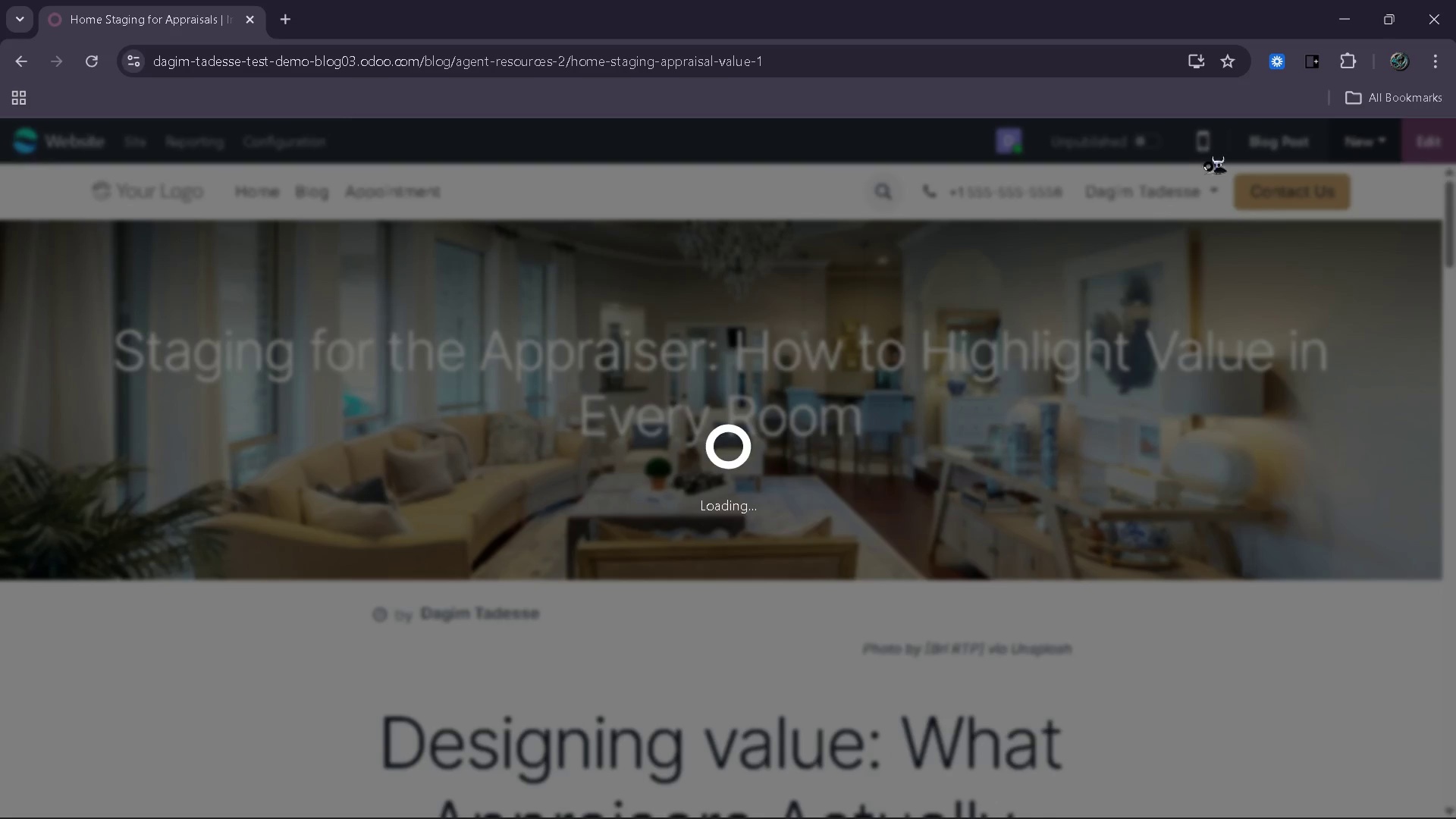 
left_click([1191, 146])
 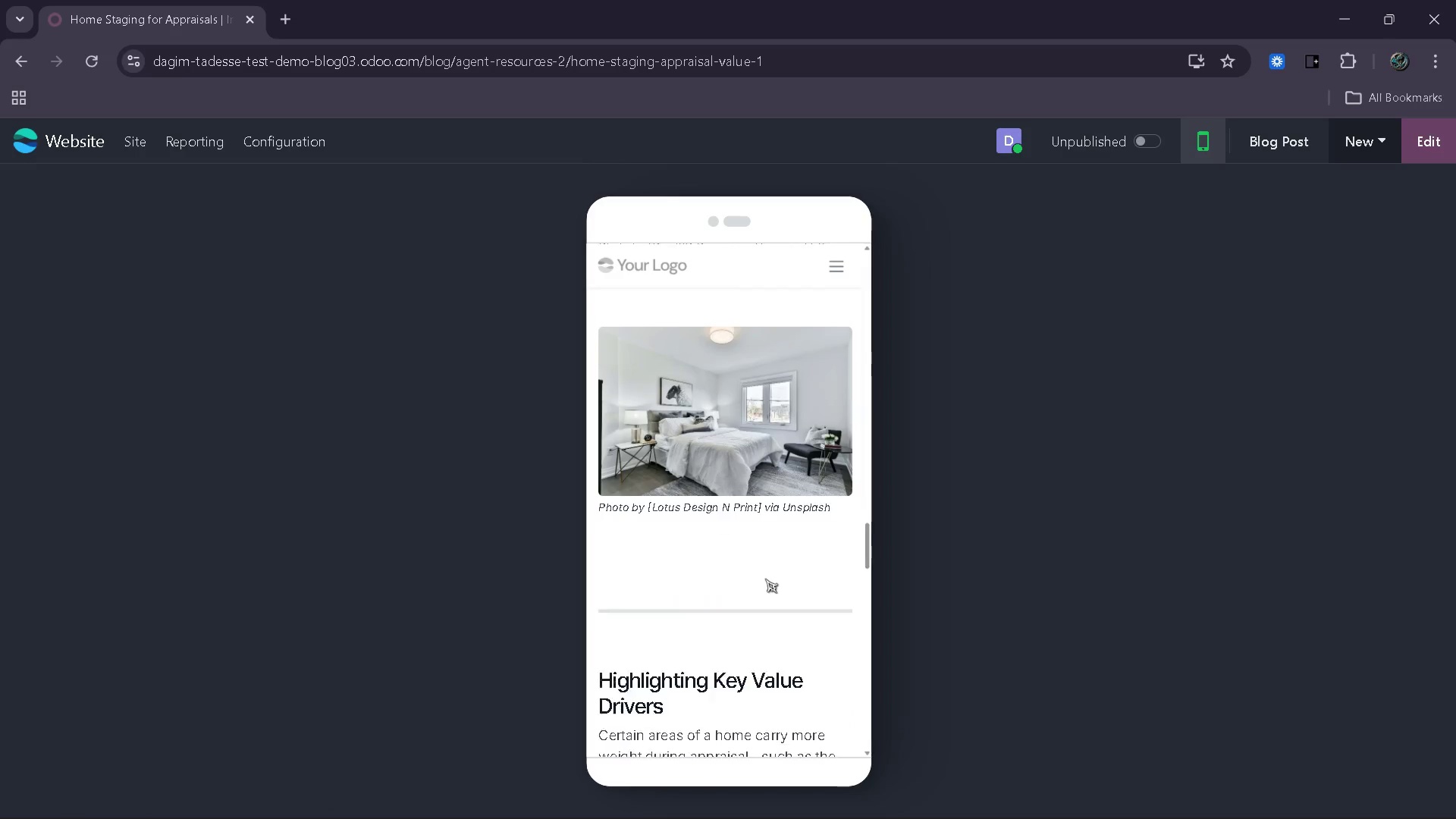 
wait(12.09)
 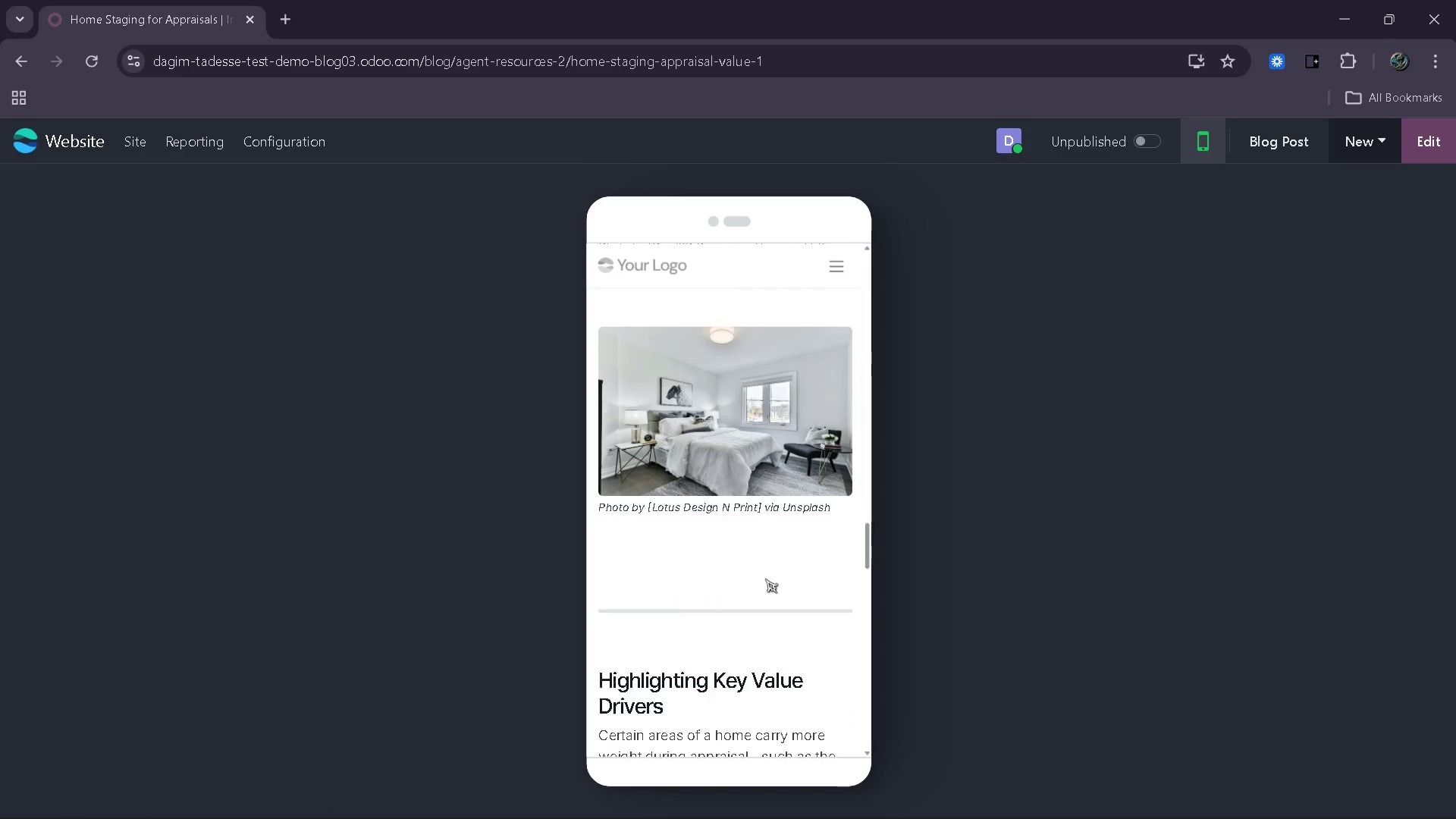 
left_click([1134, 131])
 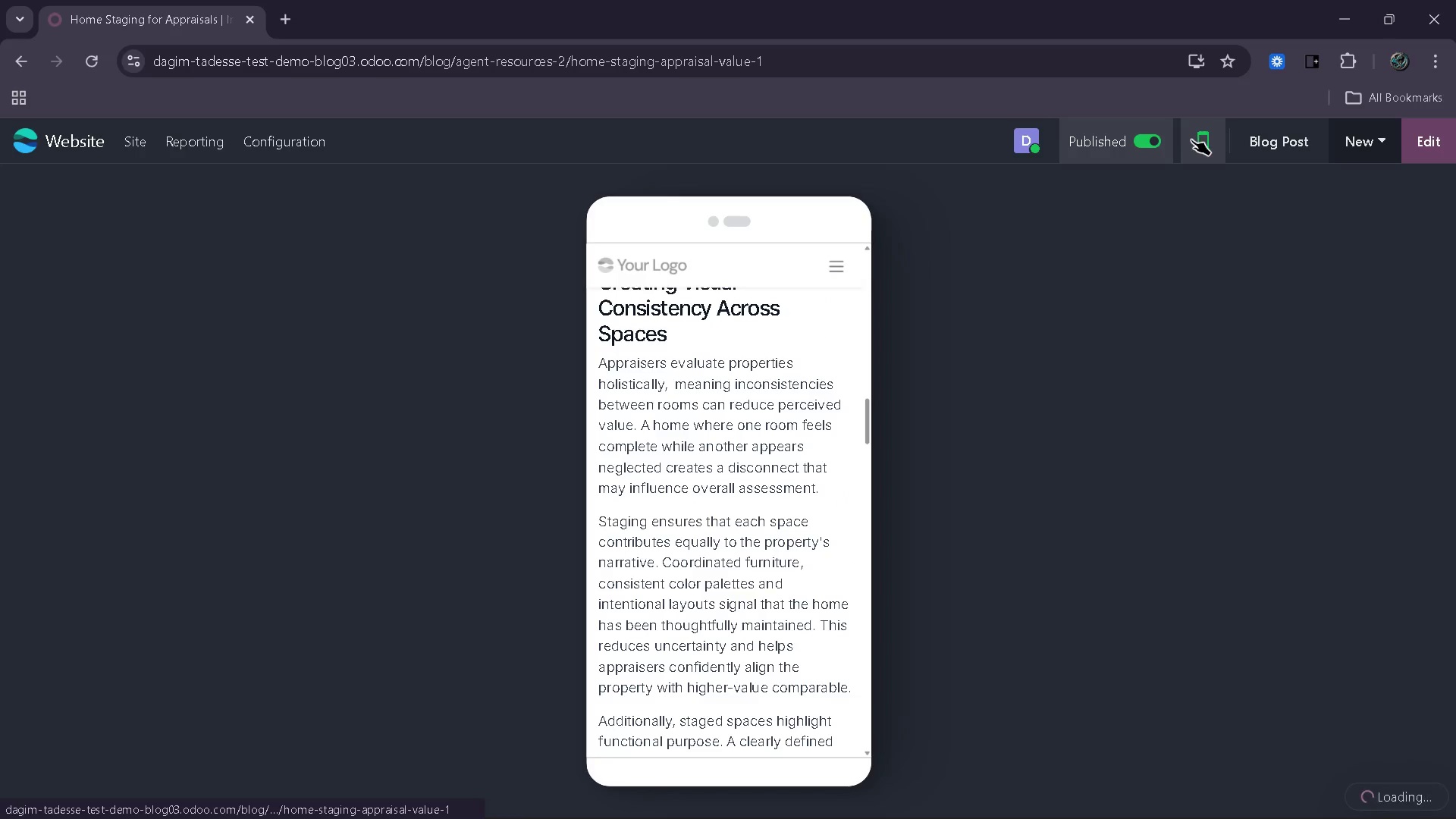 
left_click([1197, 140])
 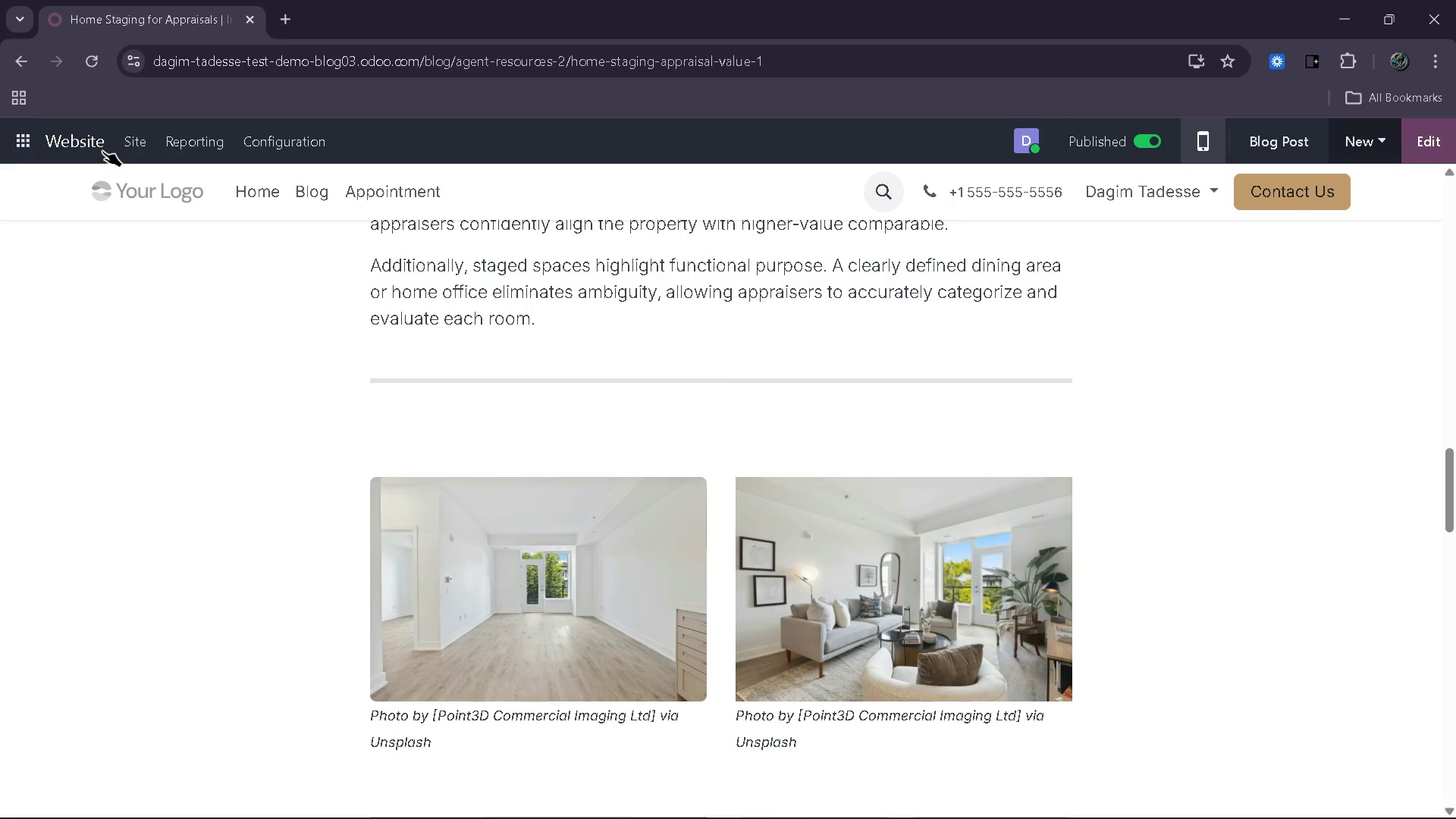 
left_click([131, 145])
 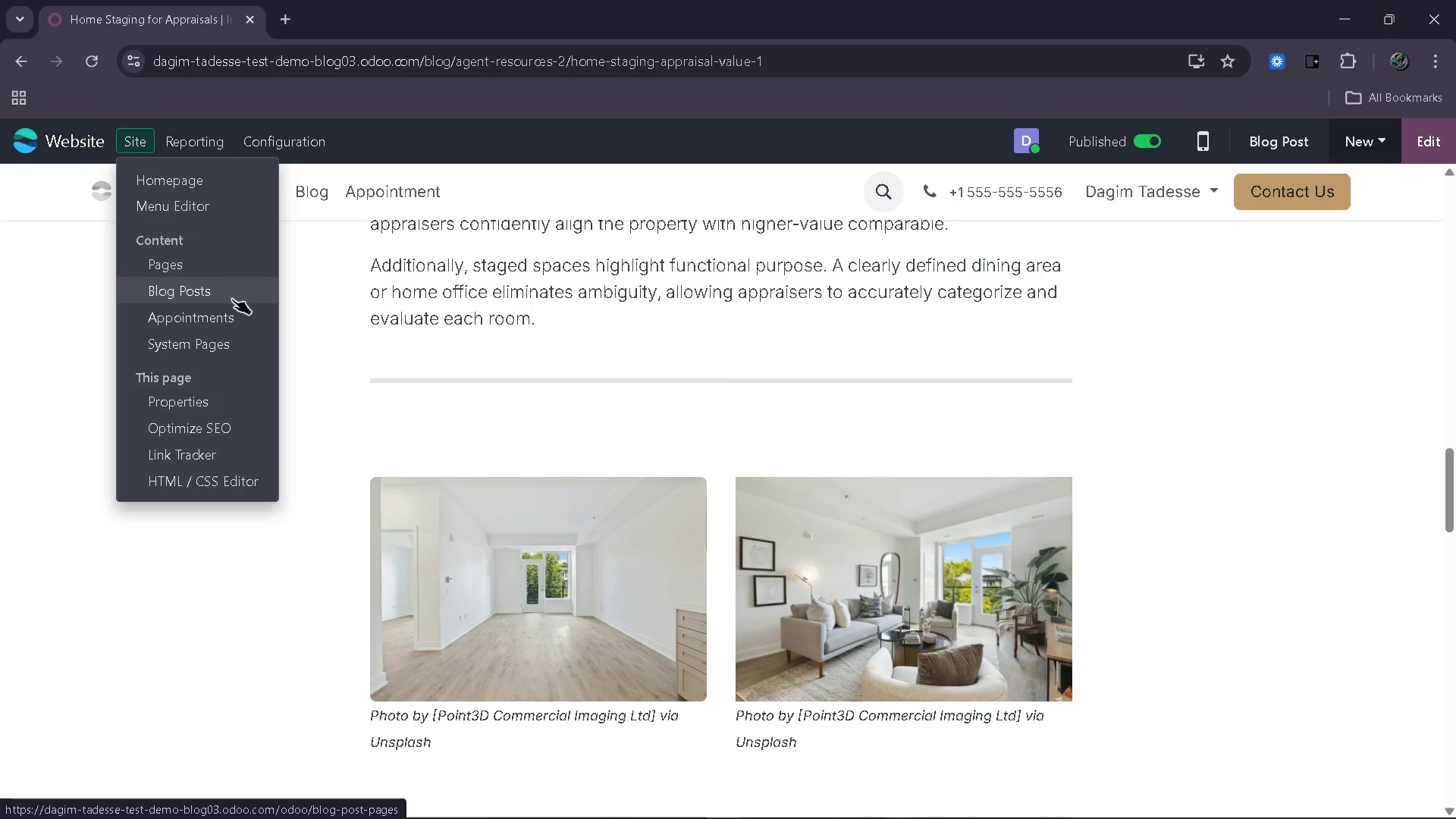 
left_click([232, 299])
 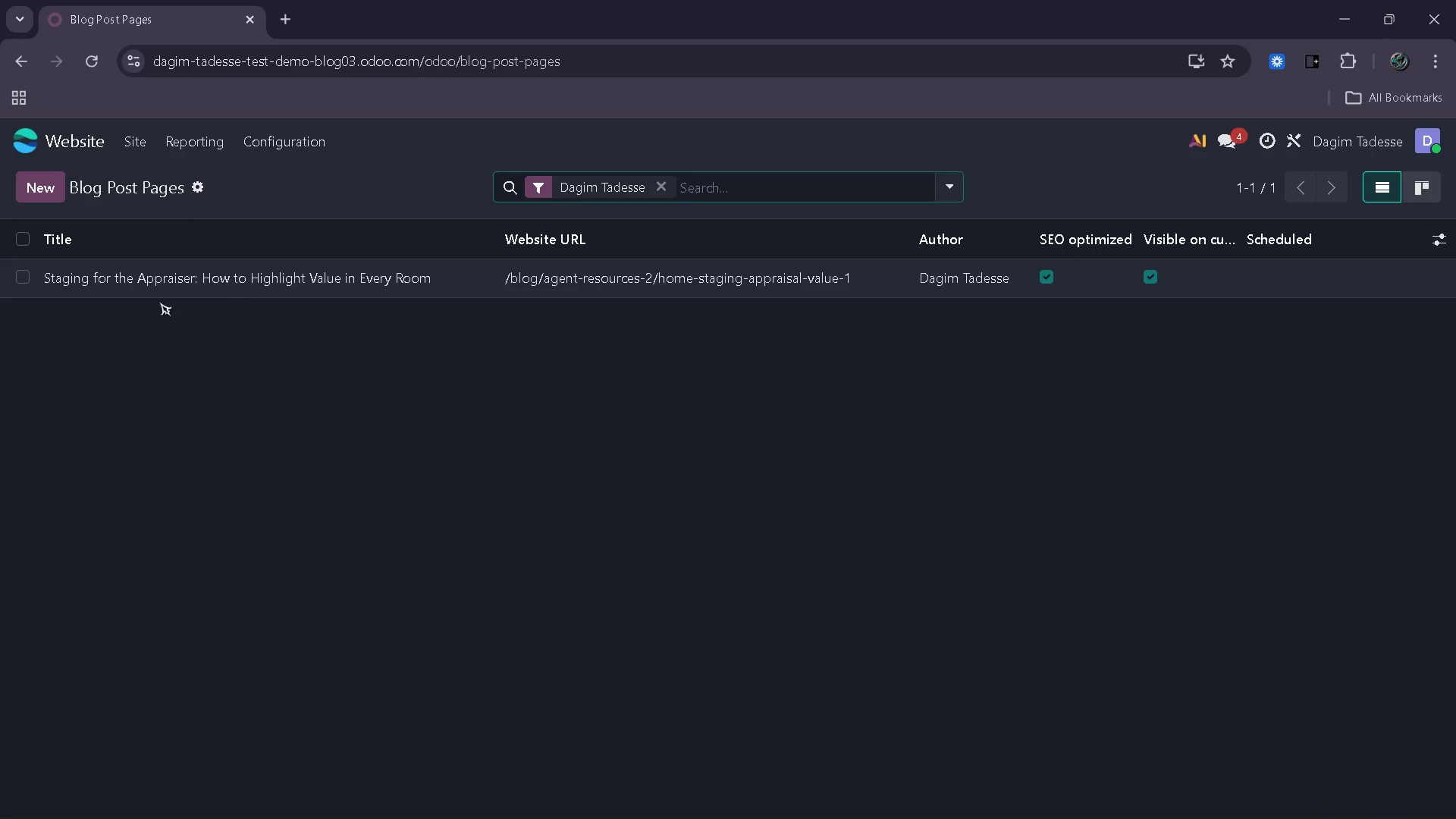 
left_click([32, 282])
 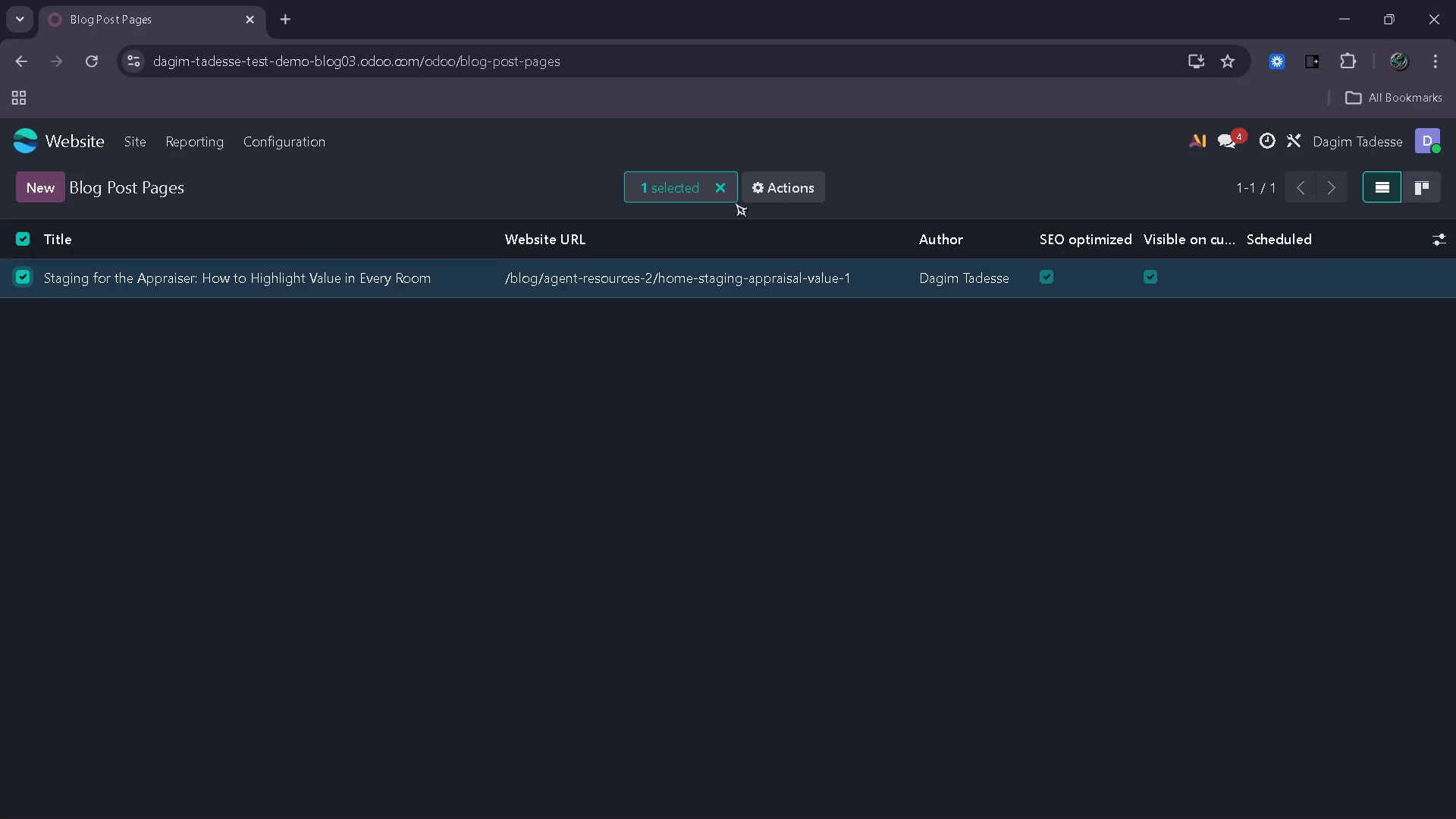 
left_click([786, 190])
 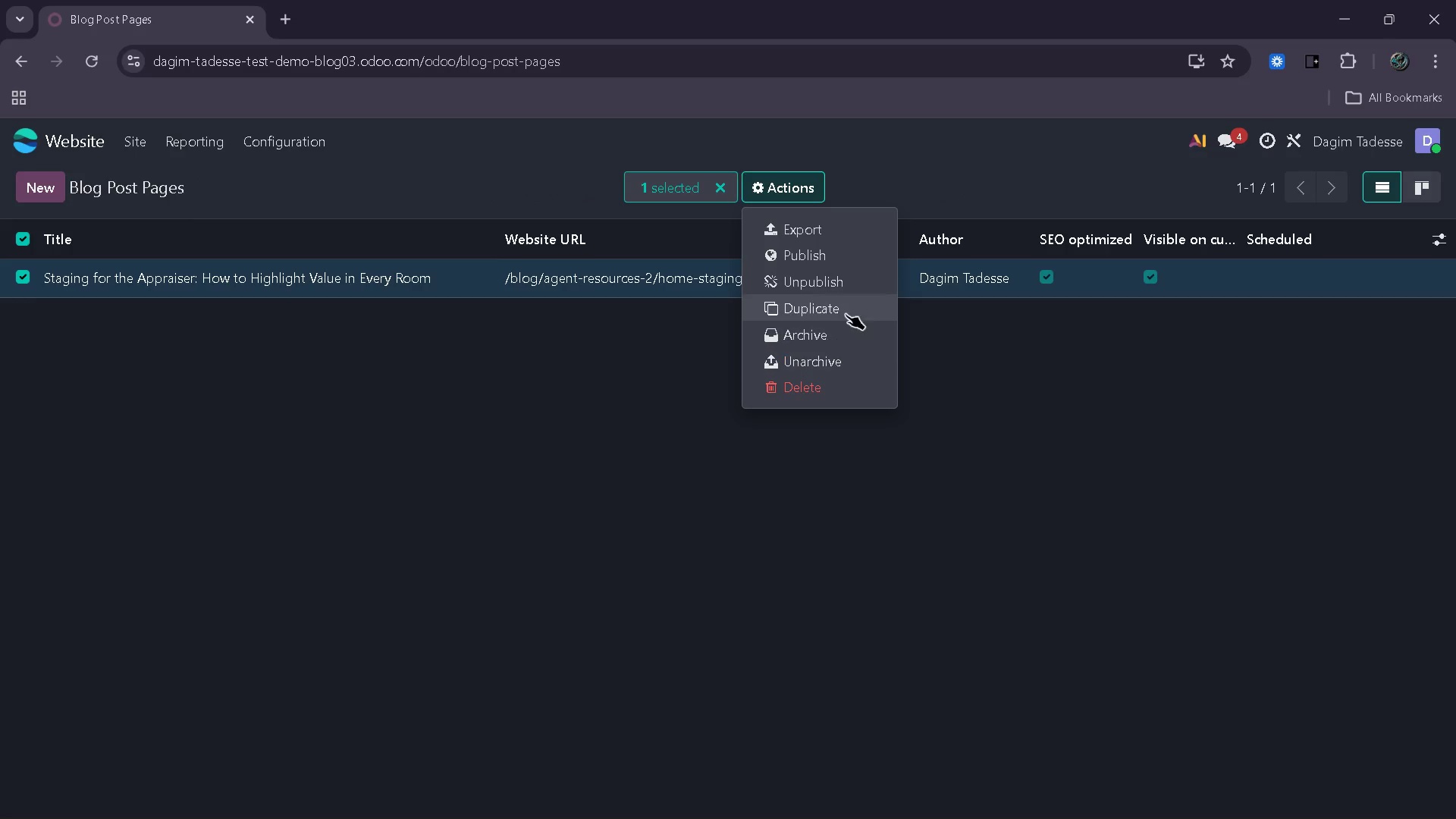 
left_click([850, 308])
 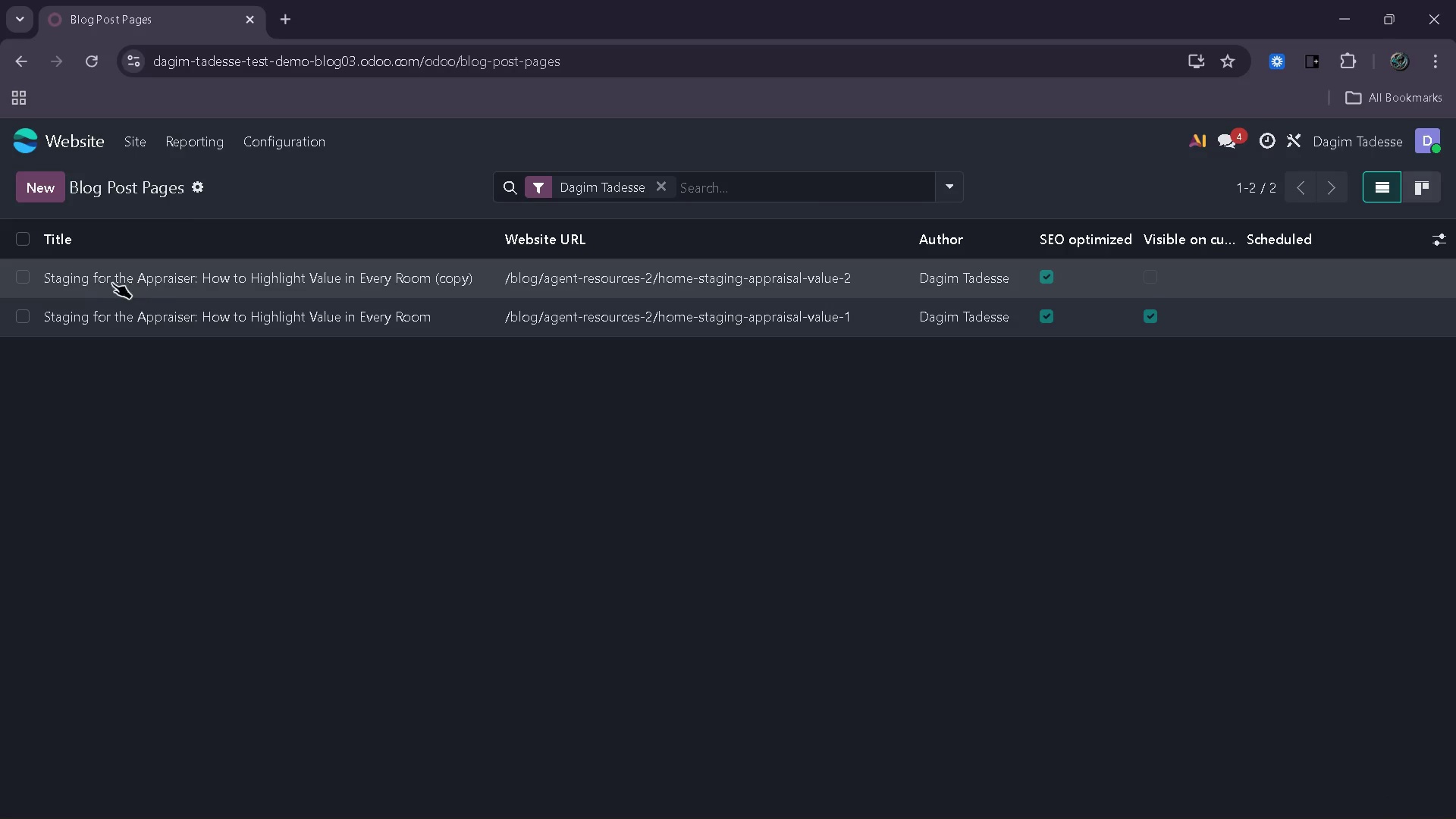 
left_click([35, 283])
 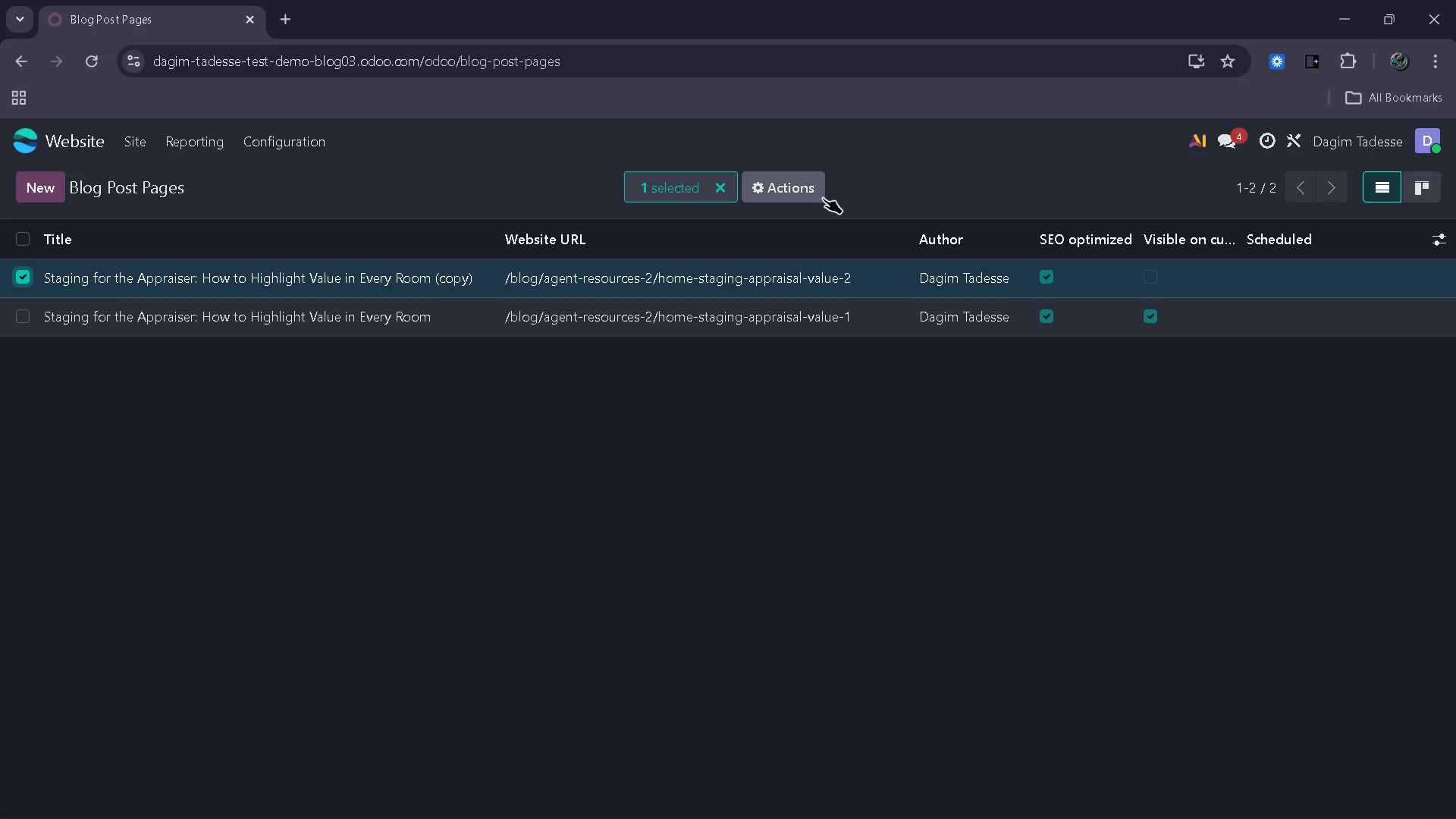 
left_click([809, 196])
 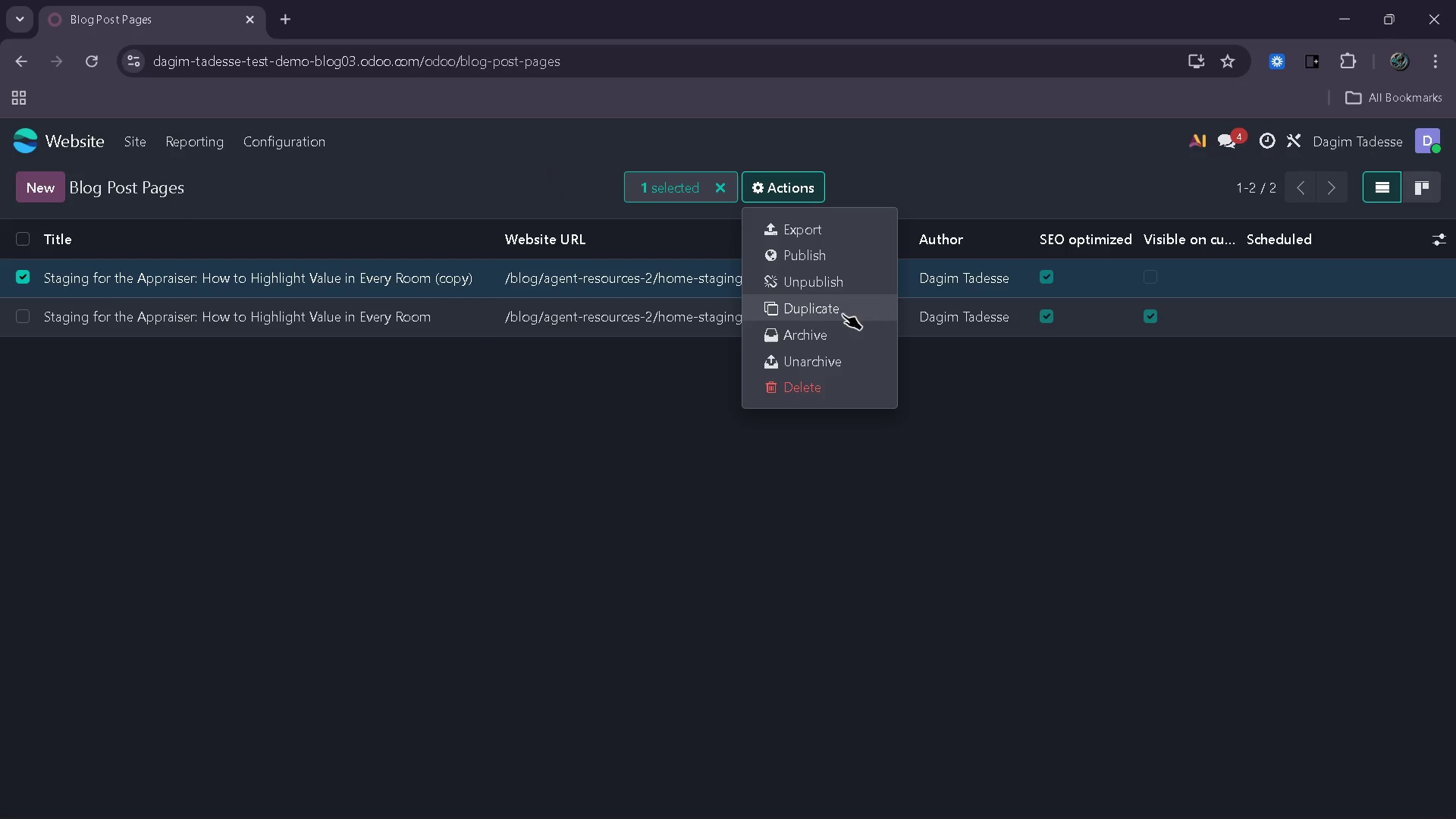 
left_click([848, 310])
 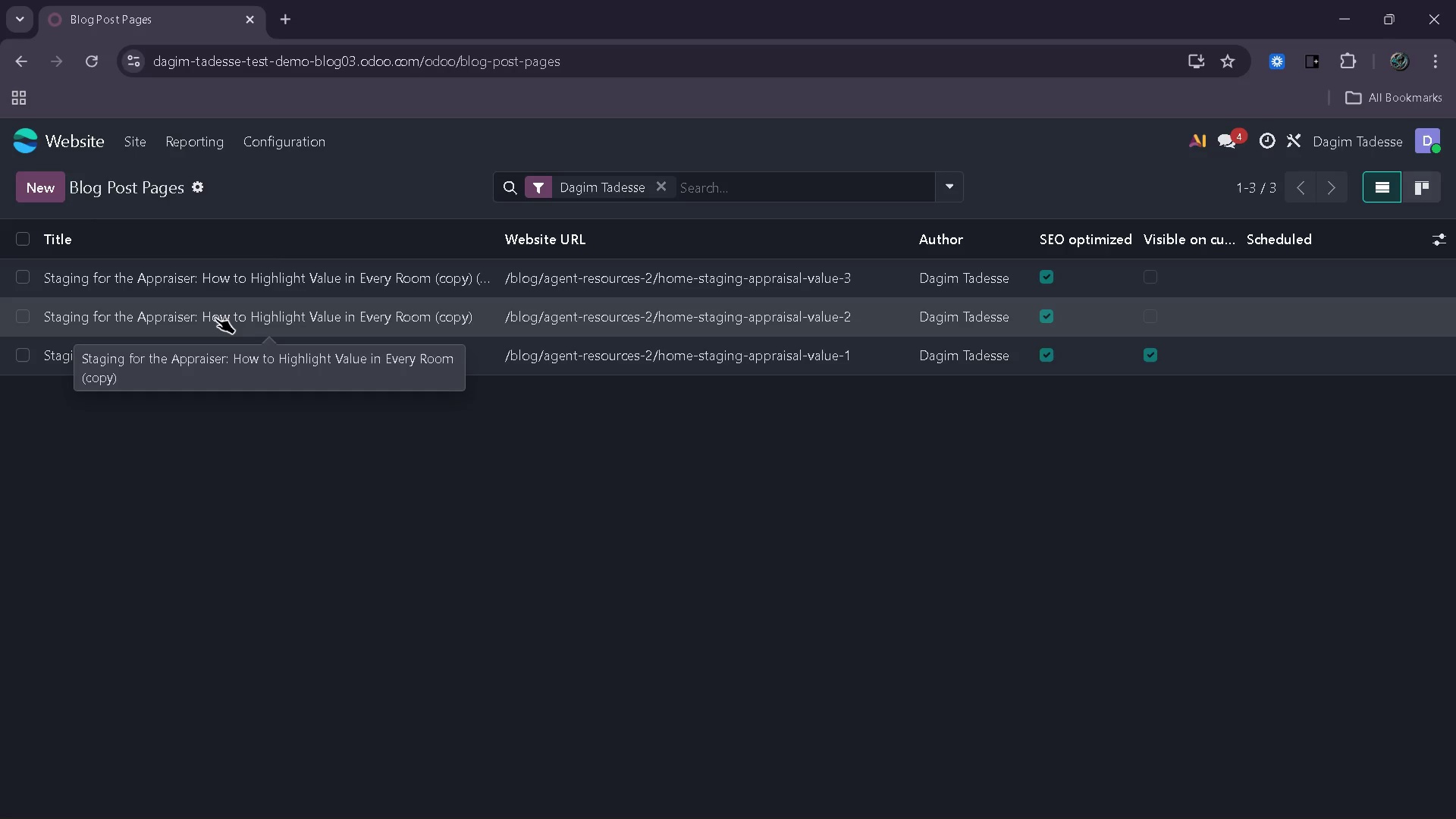 
left_click([331, 312])
 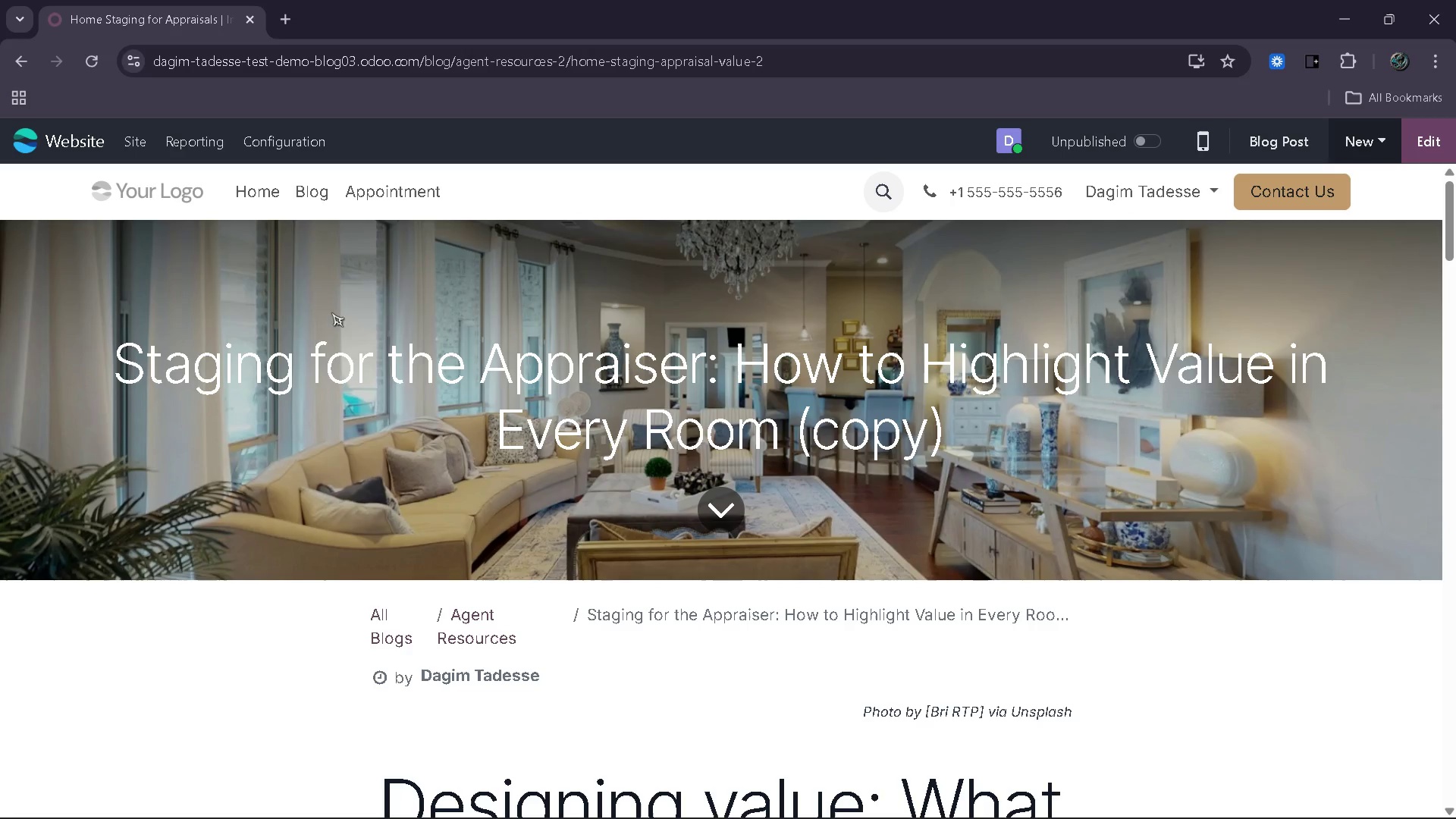 
wait(8.62)
 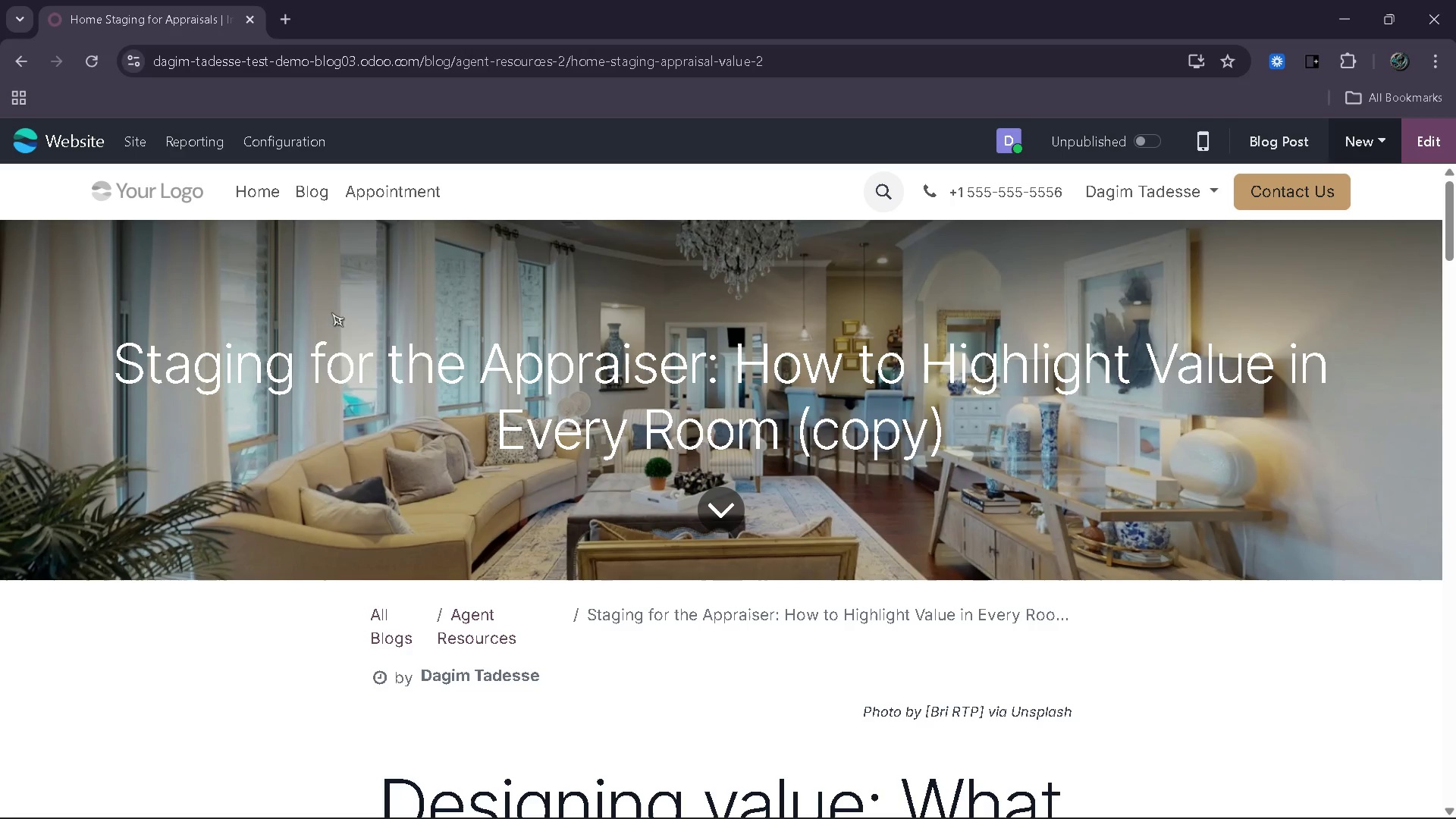 
left_click([1425, 145])
 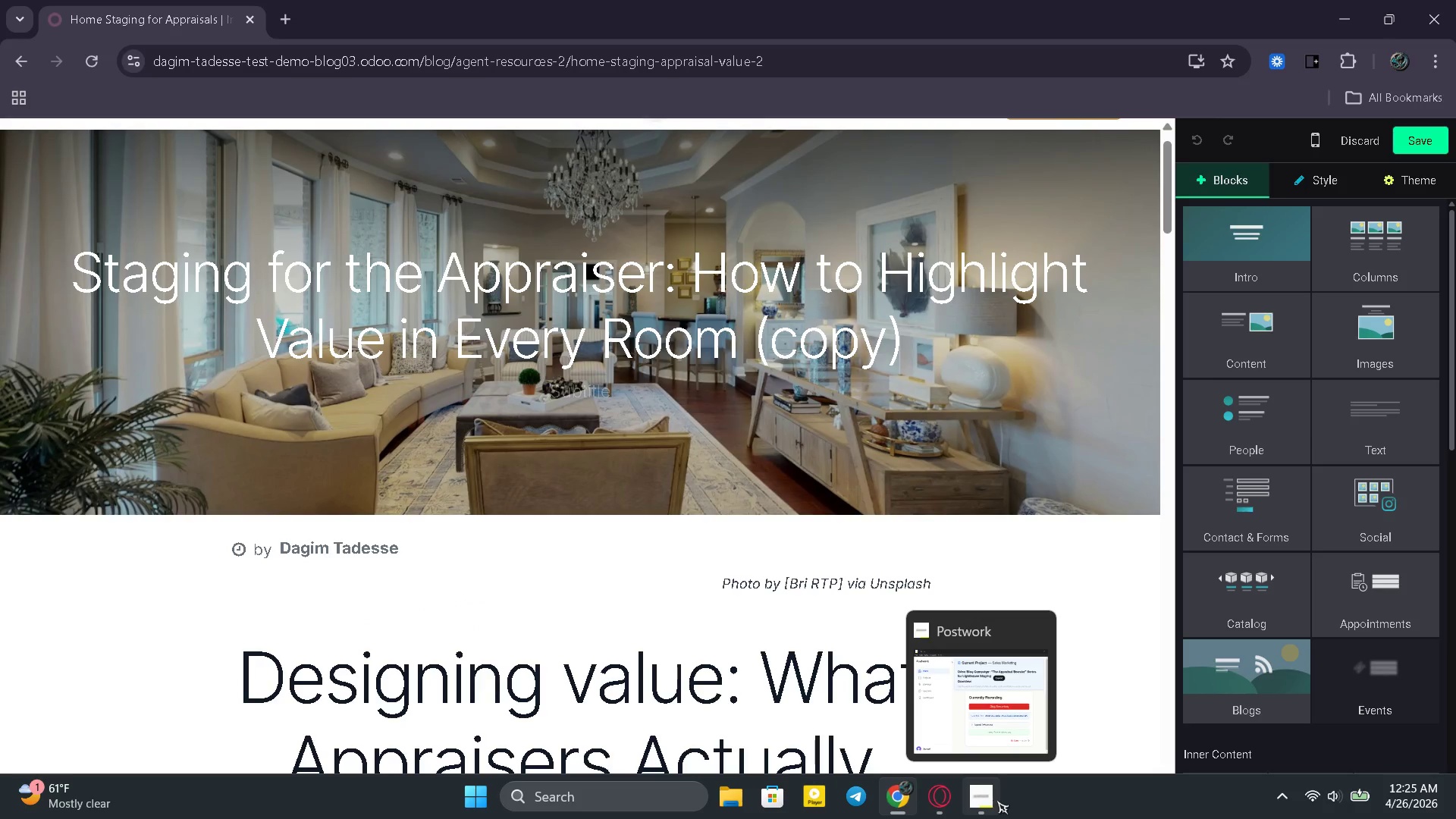 
wait(6.77)
 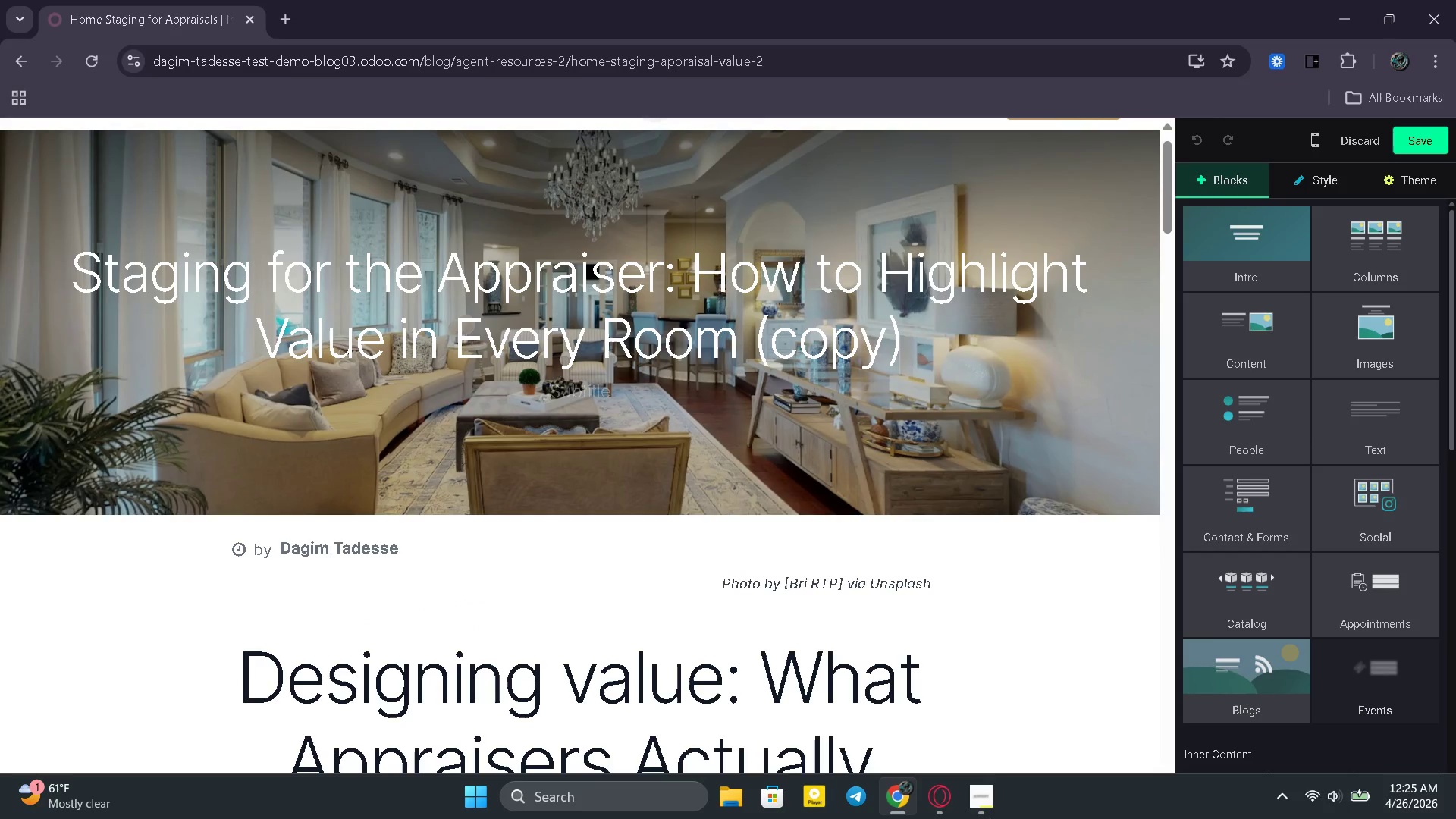 
left_click([994, 800])